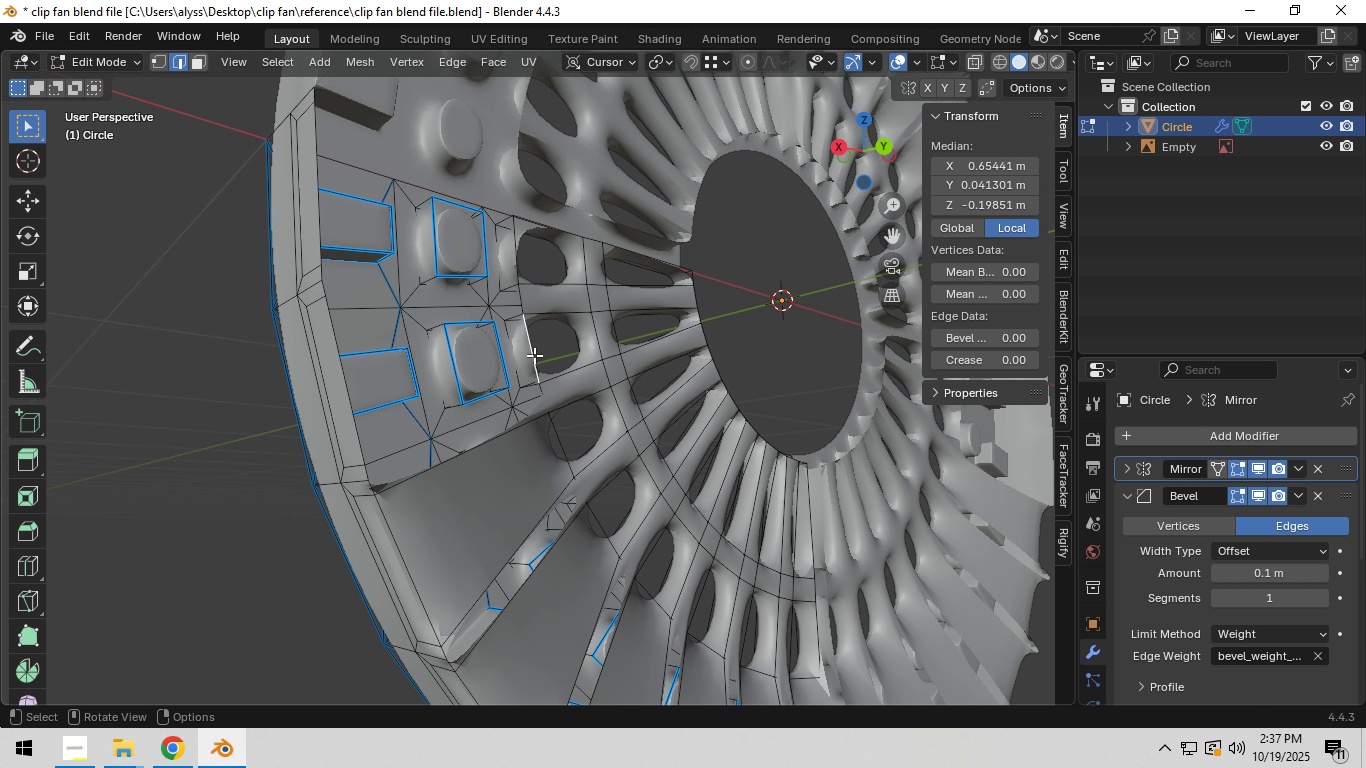 
left_click([534, 355])
 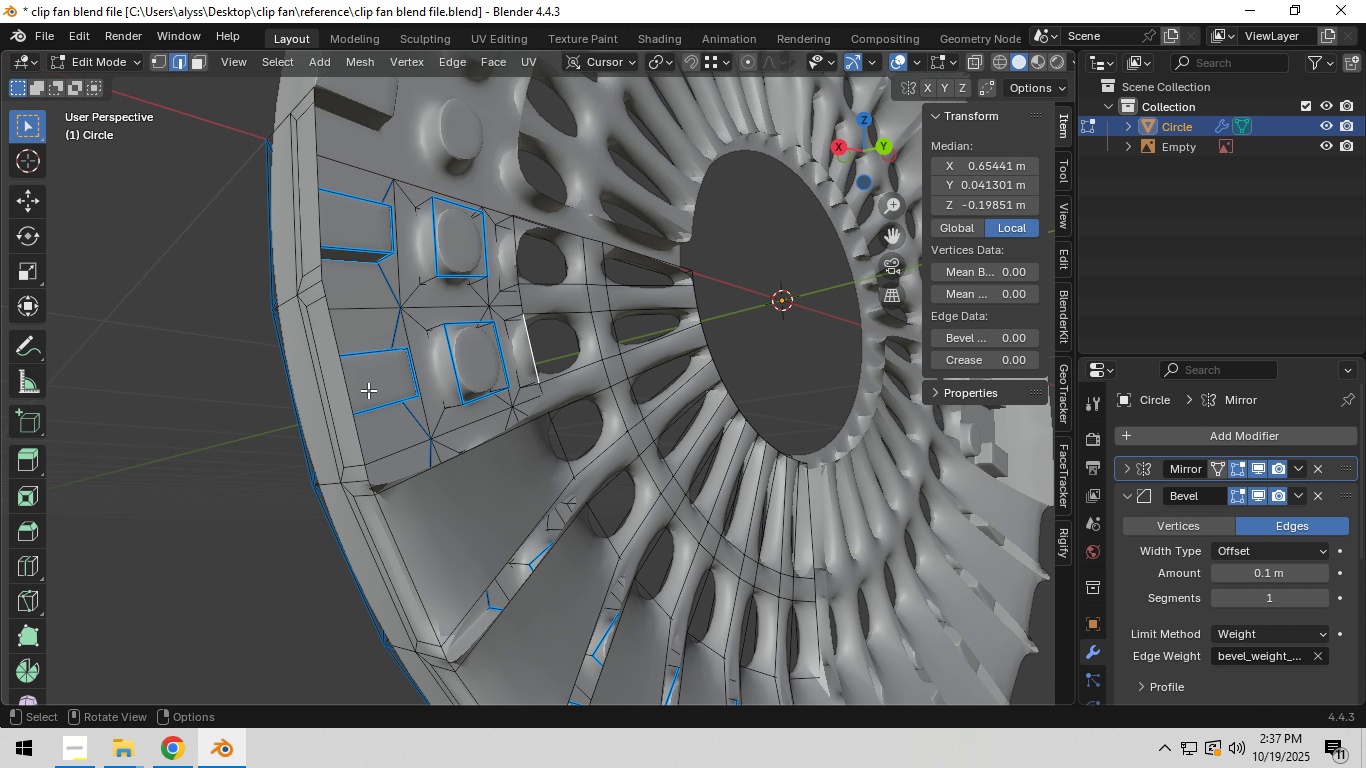 
hold_key(key=ShiftLeft, duration=0.62)
left_click([347, 391])
 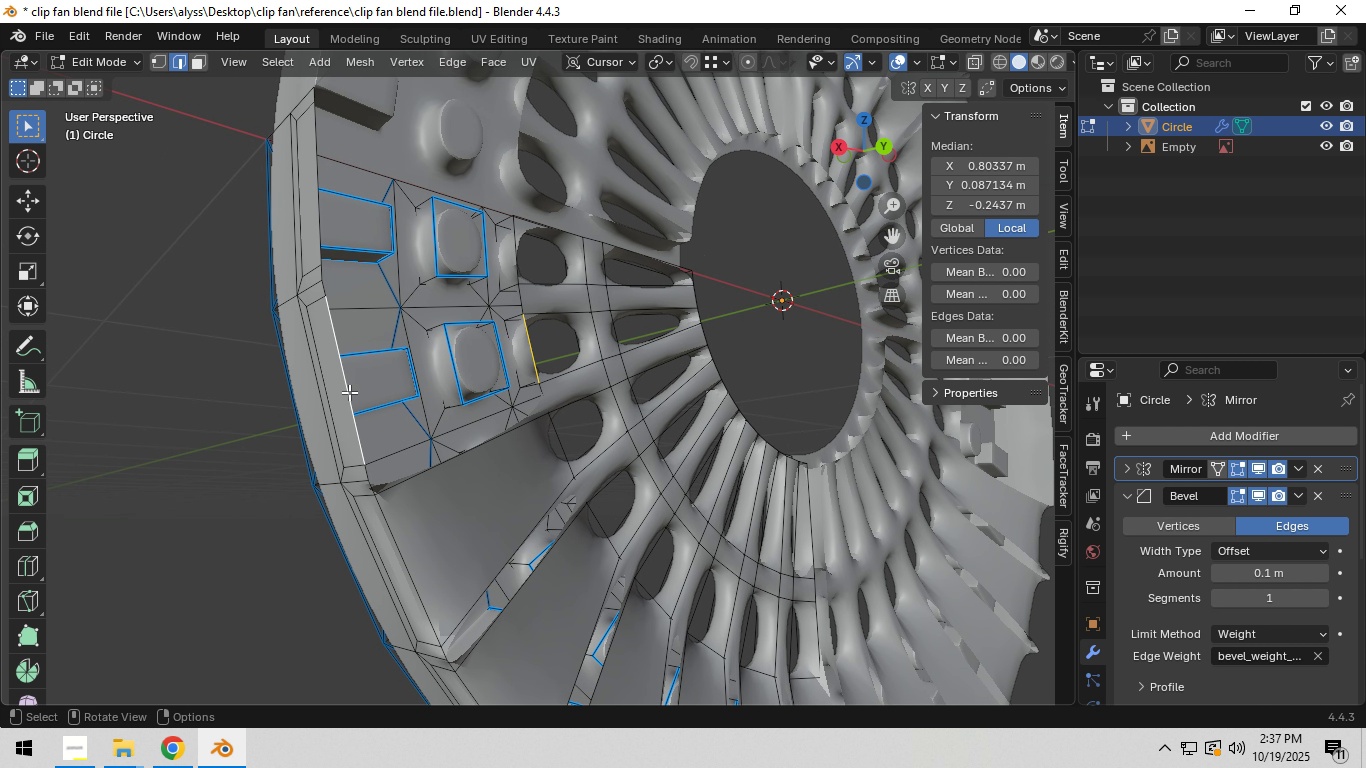 
key(F)
 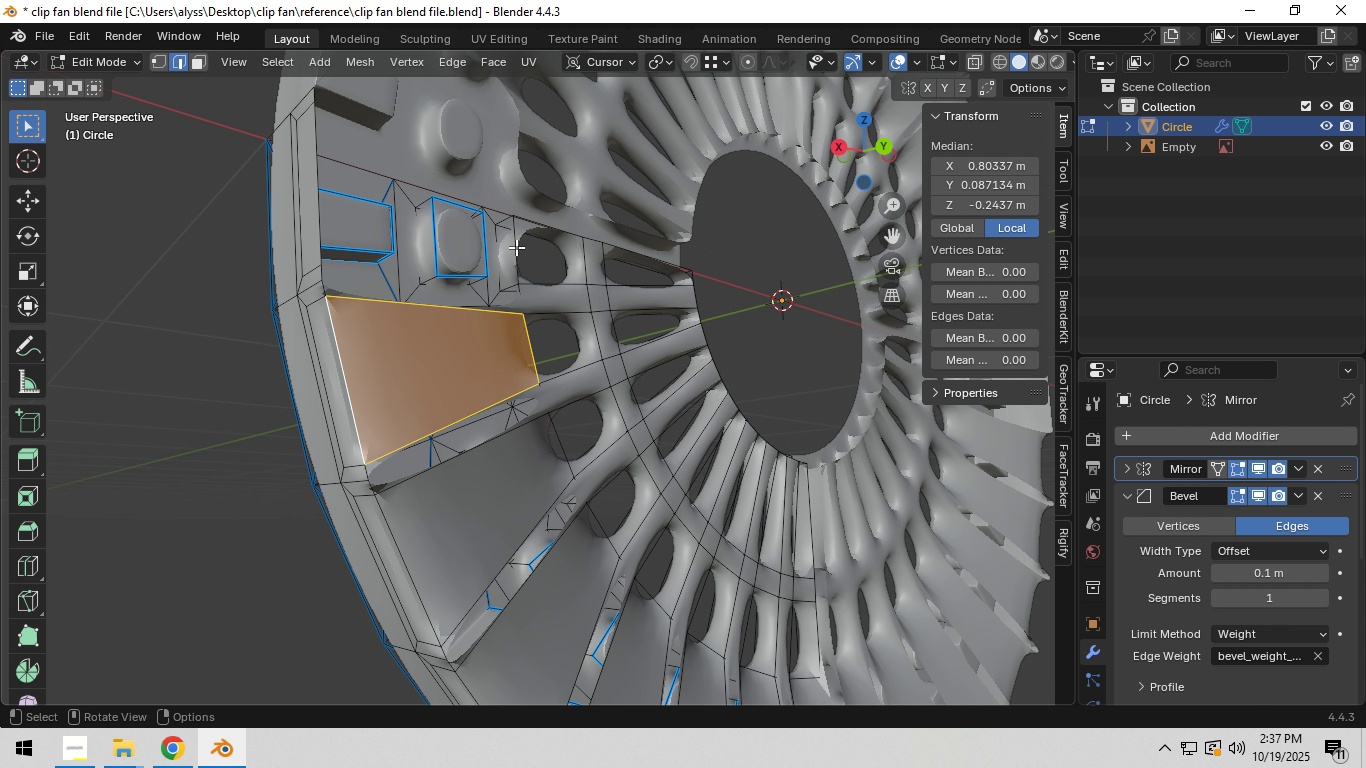 
left_click([516, 247])
 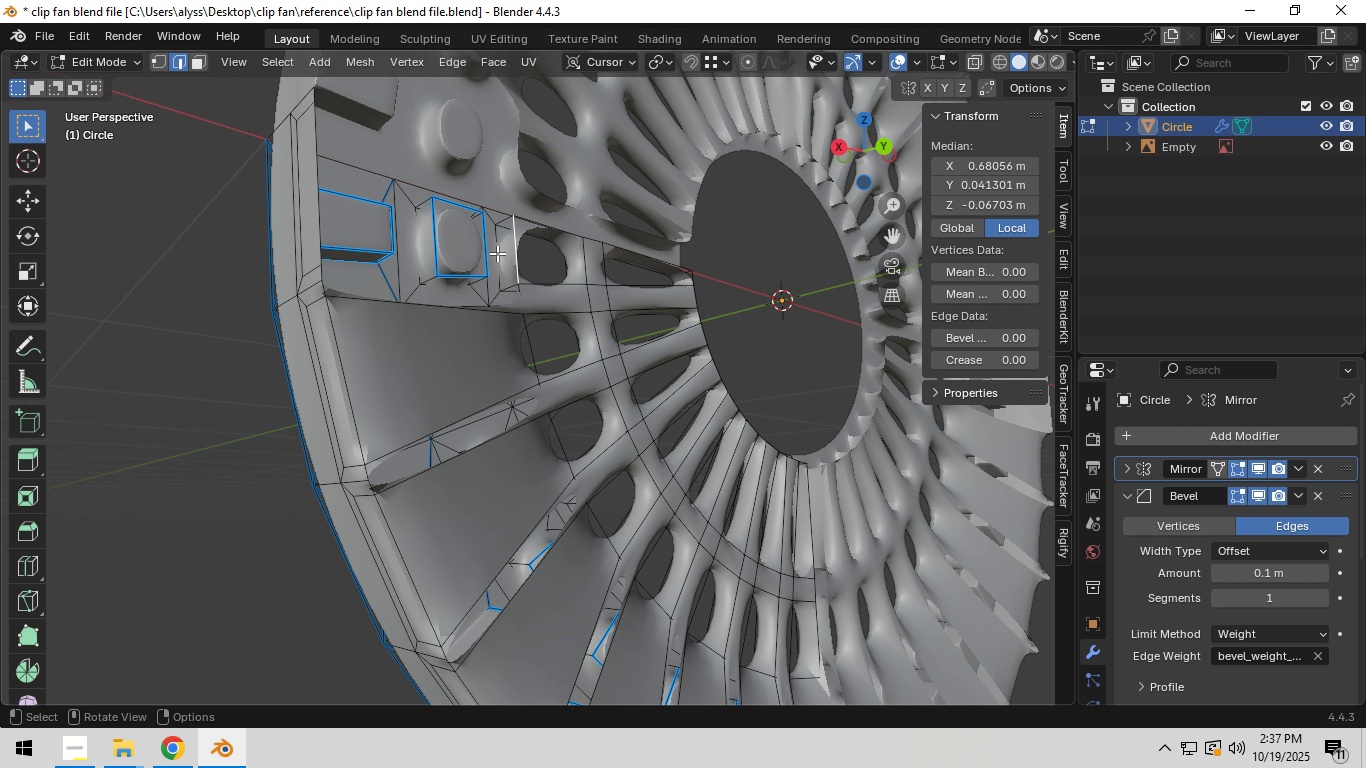 
hold_key(key=ShiftLeft, duration=0.77)
 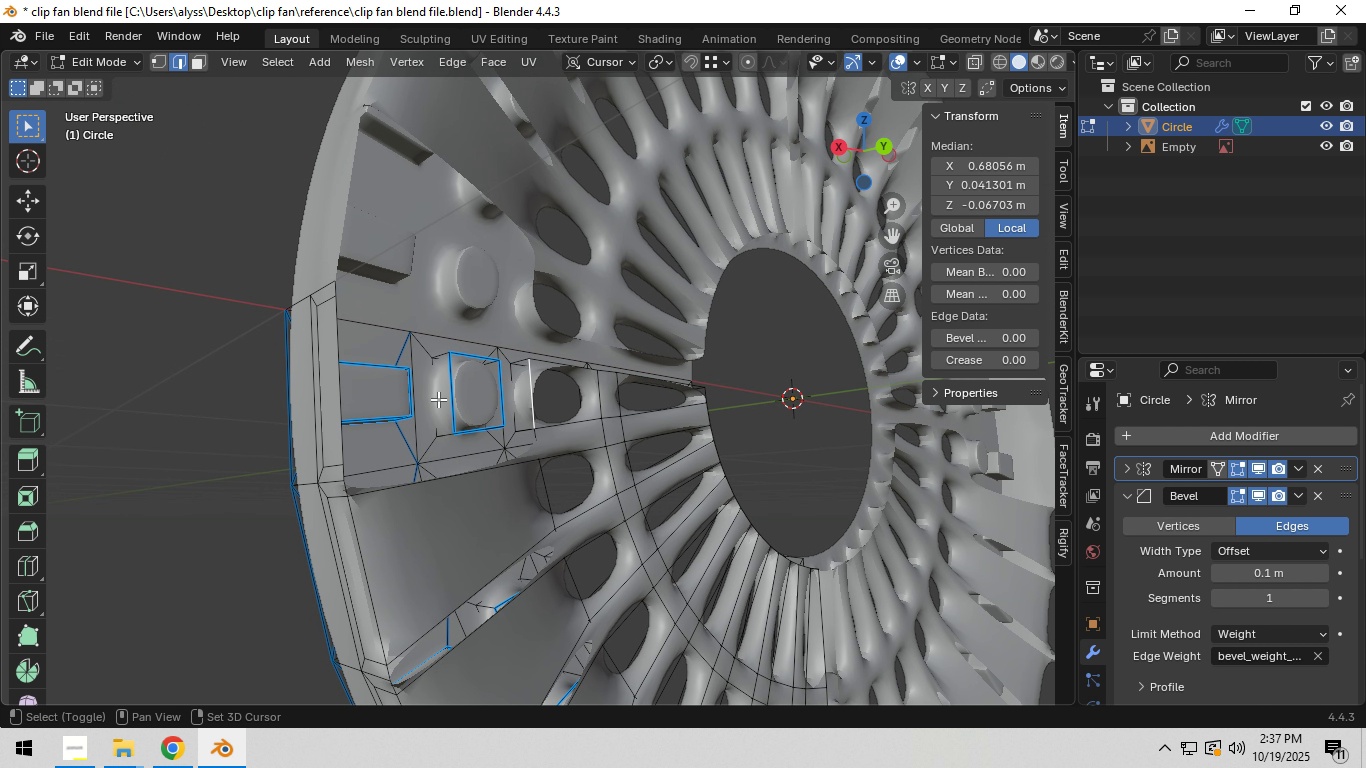 
hold_key(key=ShiftLeft, duration=0.67)
 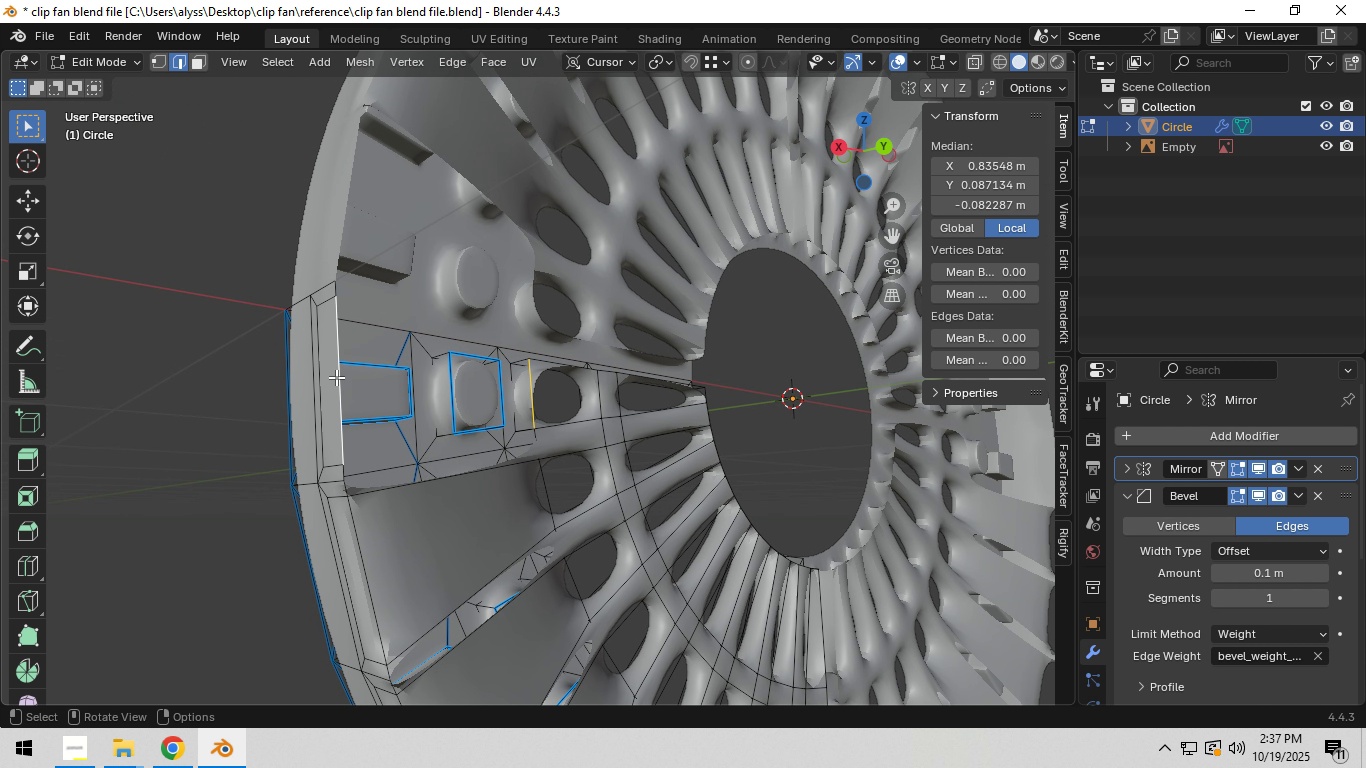 
key(F)
 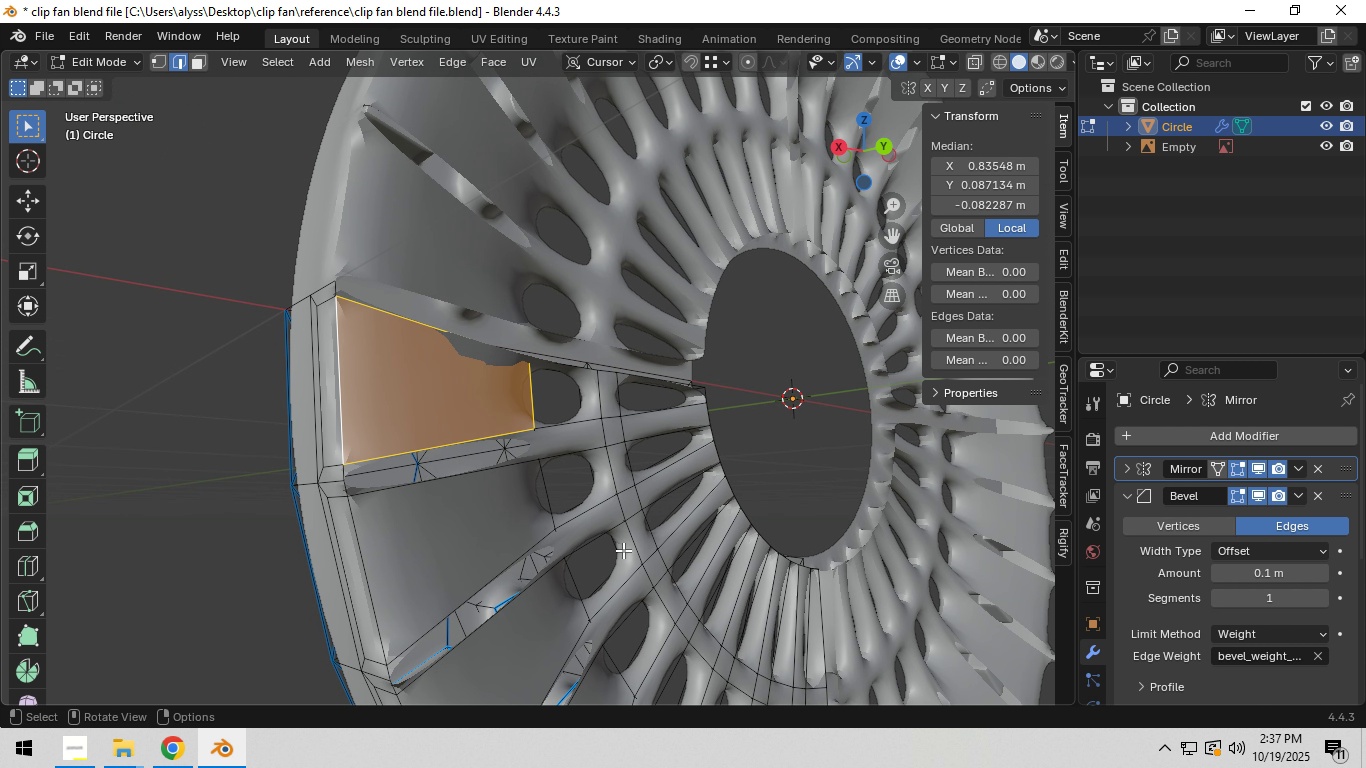 
hold_key(key=ShiftLeft, duration=0.6)
 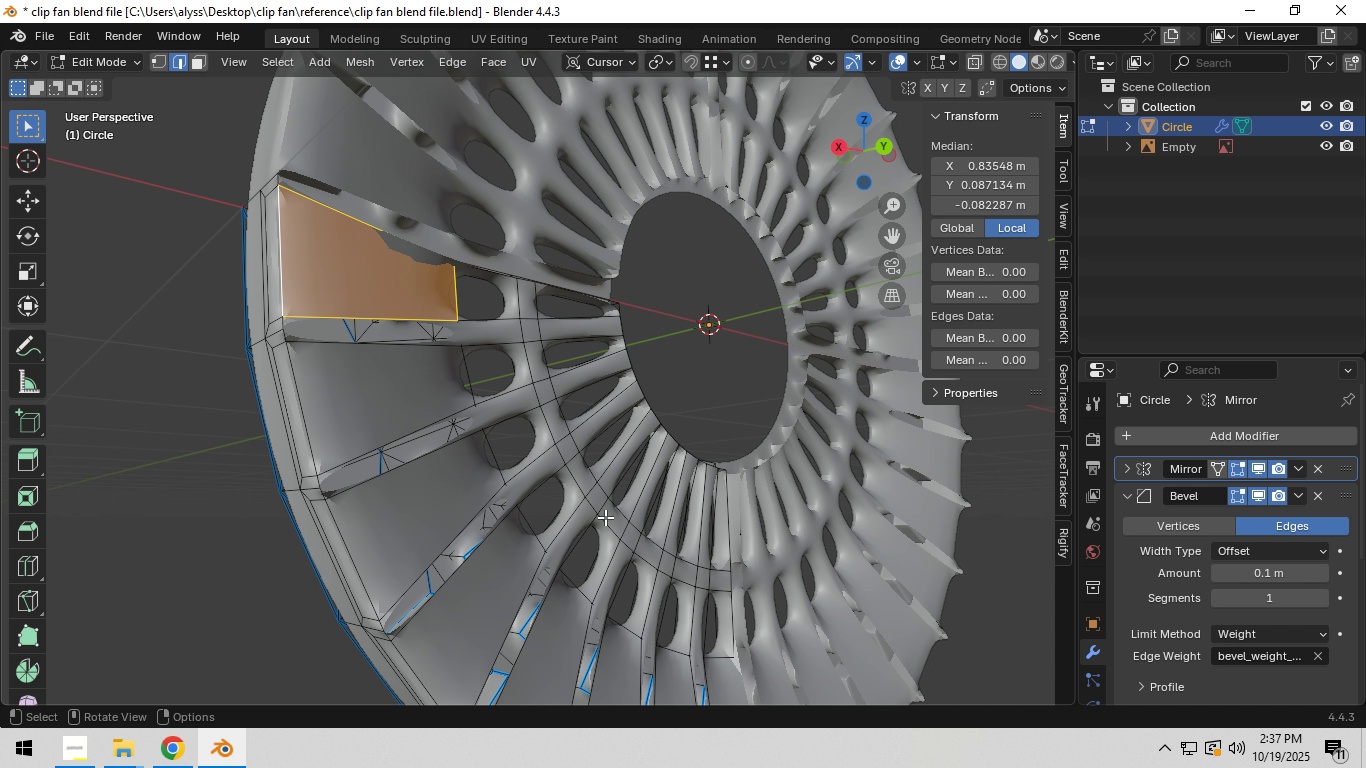 
scroll: coordinate [605, 517], scroll_direction: down, amount: 2.0
 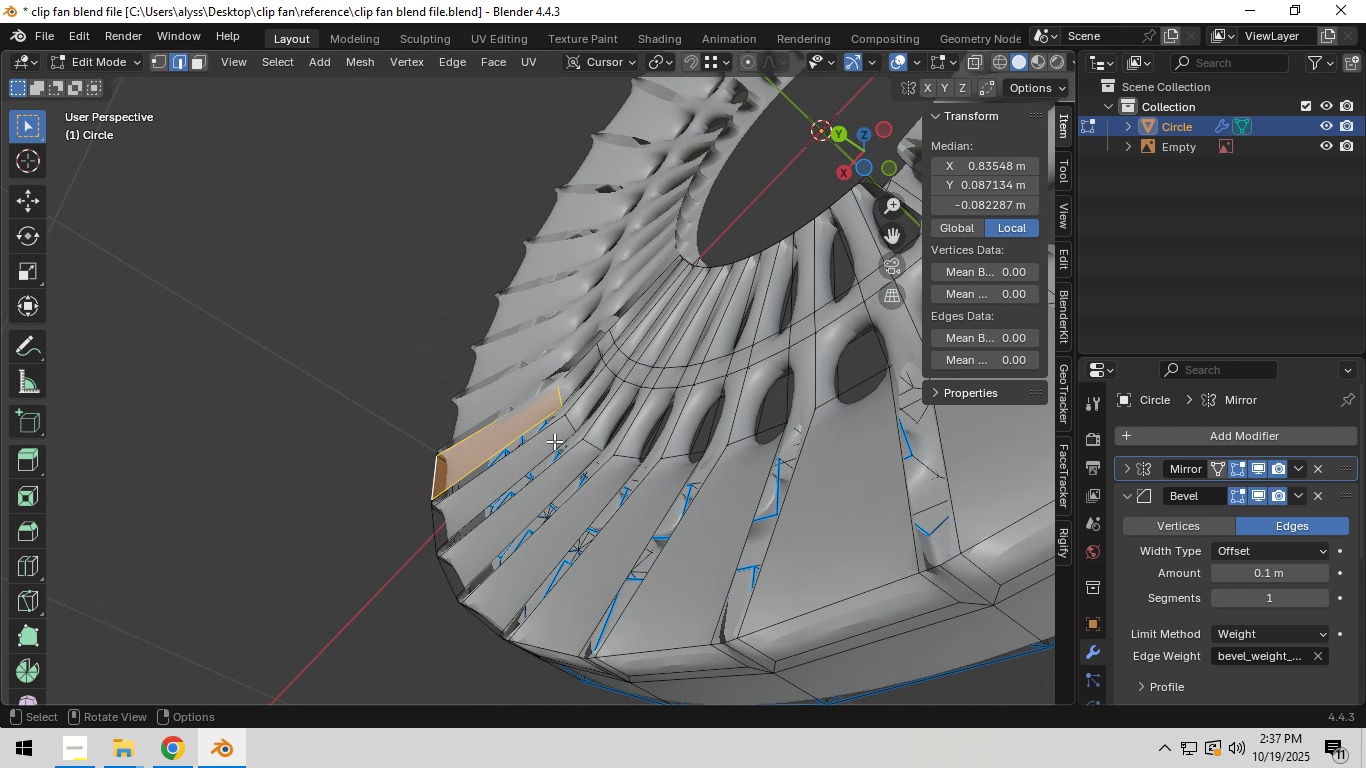 
hold_key(key=ShiftLeft, duration=0.85)
 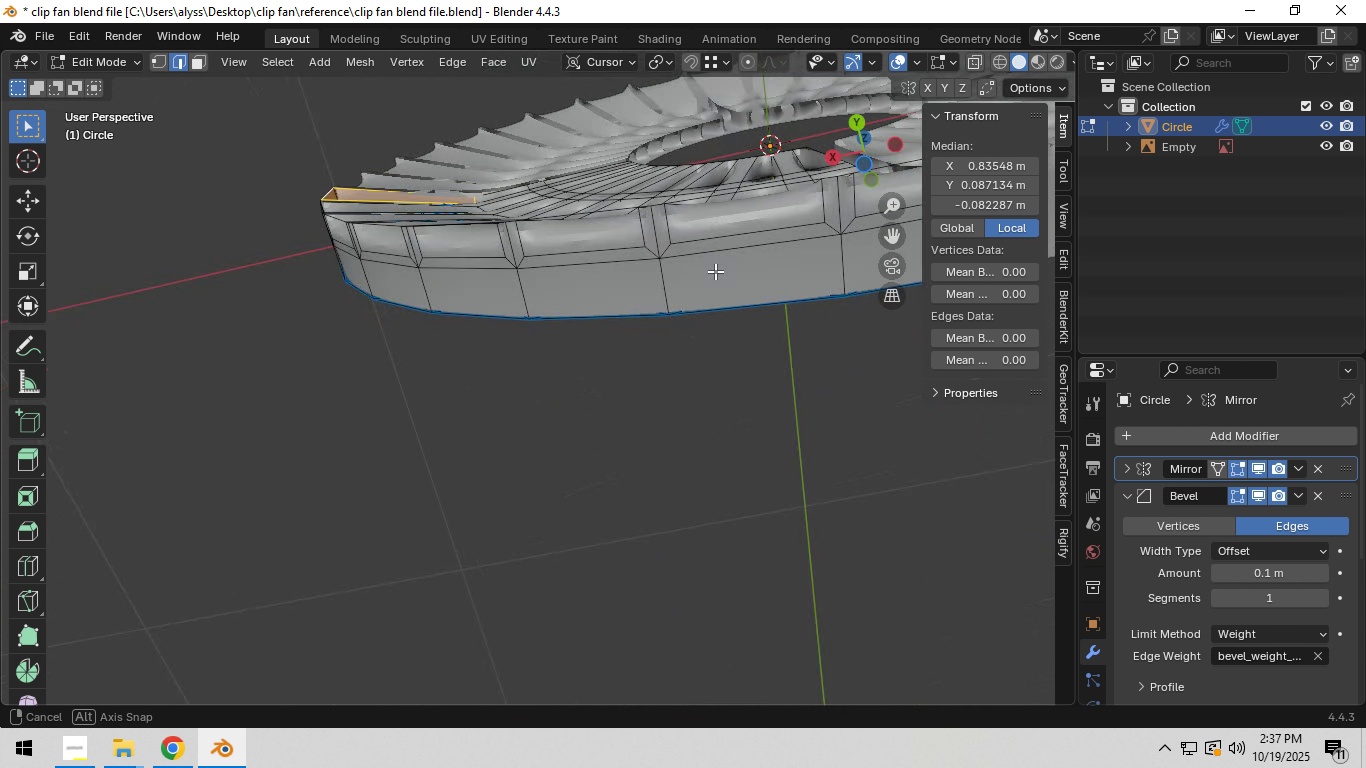 
hold_key(key=ShiftLeft, duration=0.5)
 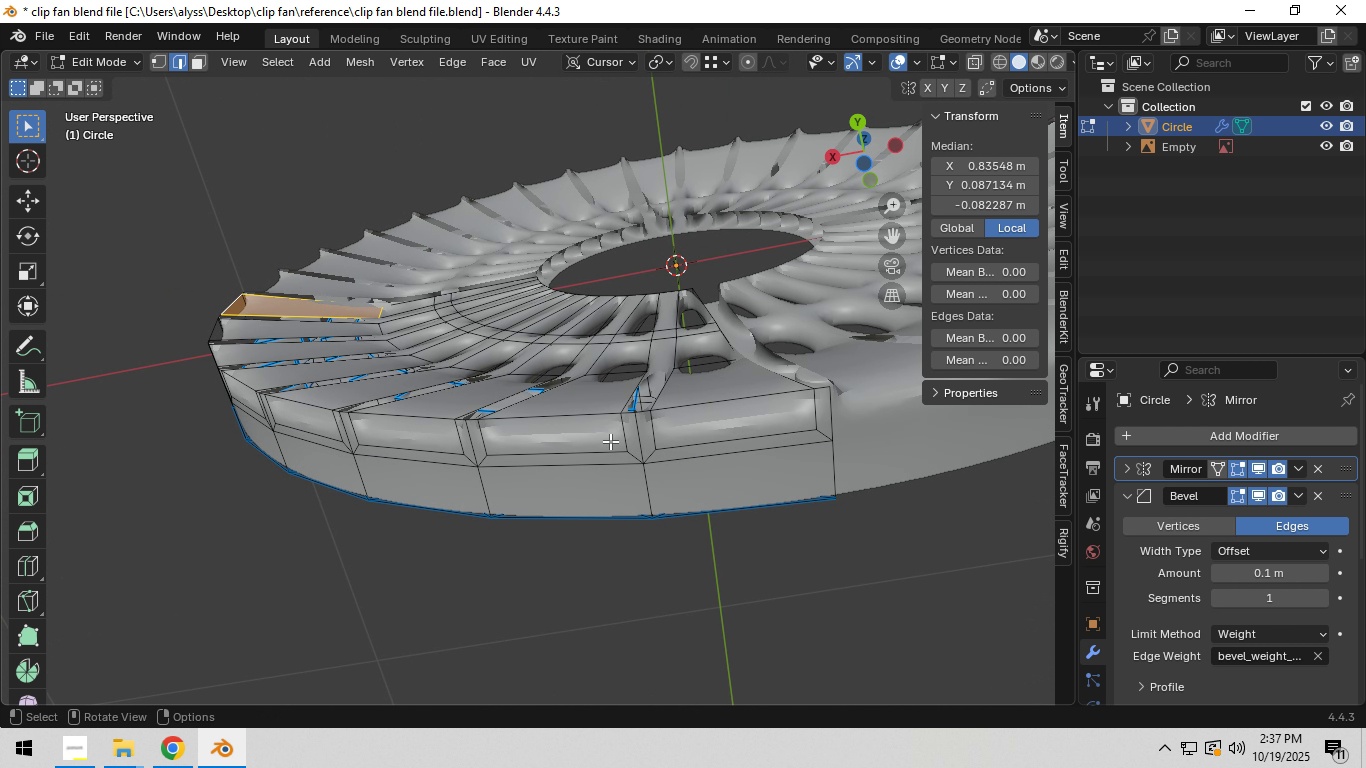 
scroll: coordinate [618, 446], scroll_direction: up, amount: 2.0
 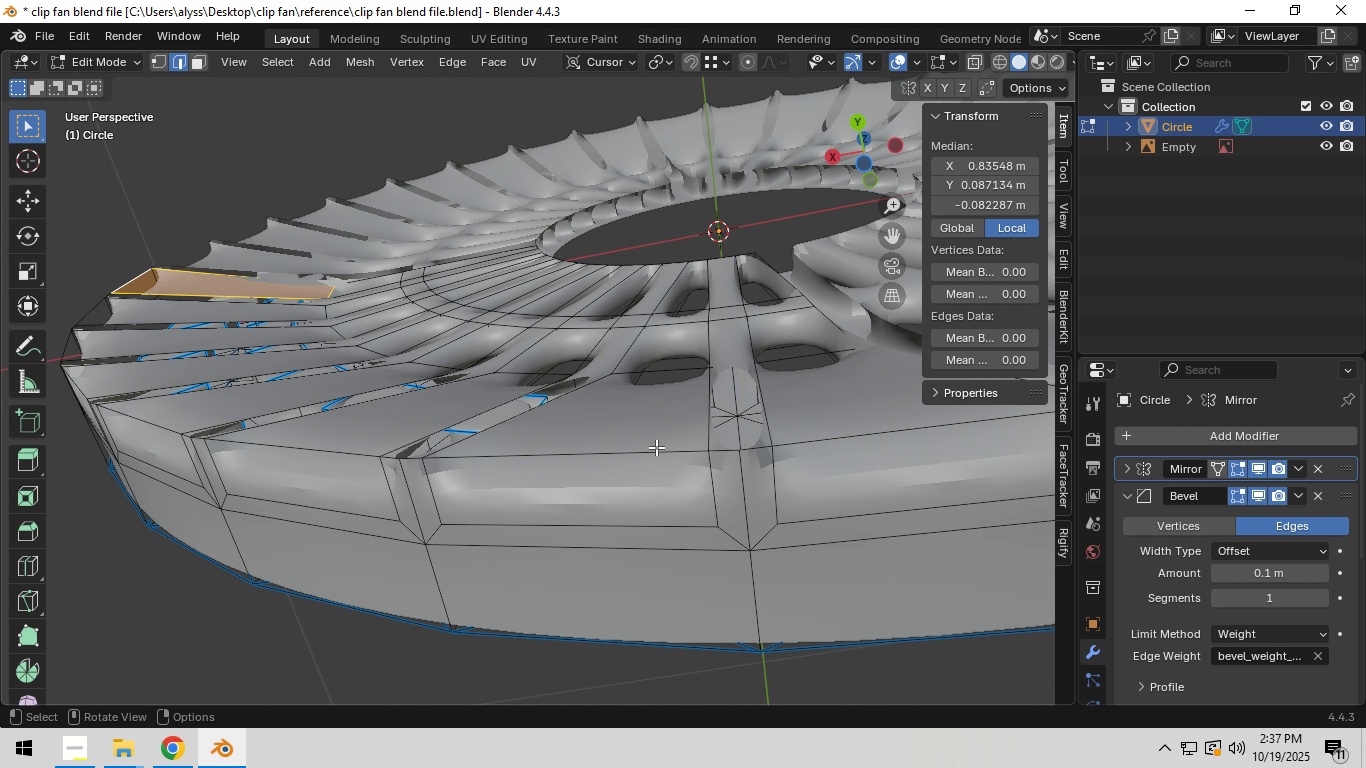 
hold_key(key=ShiftLeft, duration=1.52)
 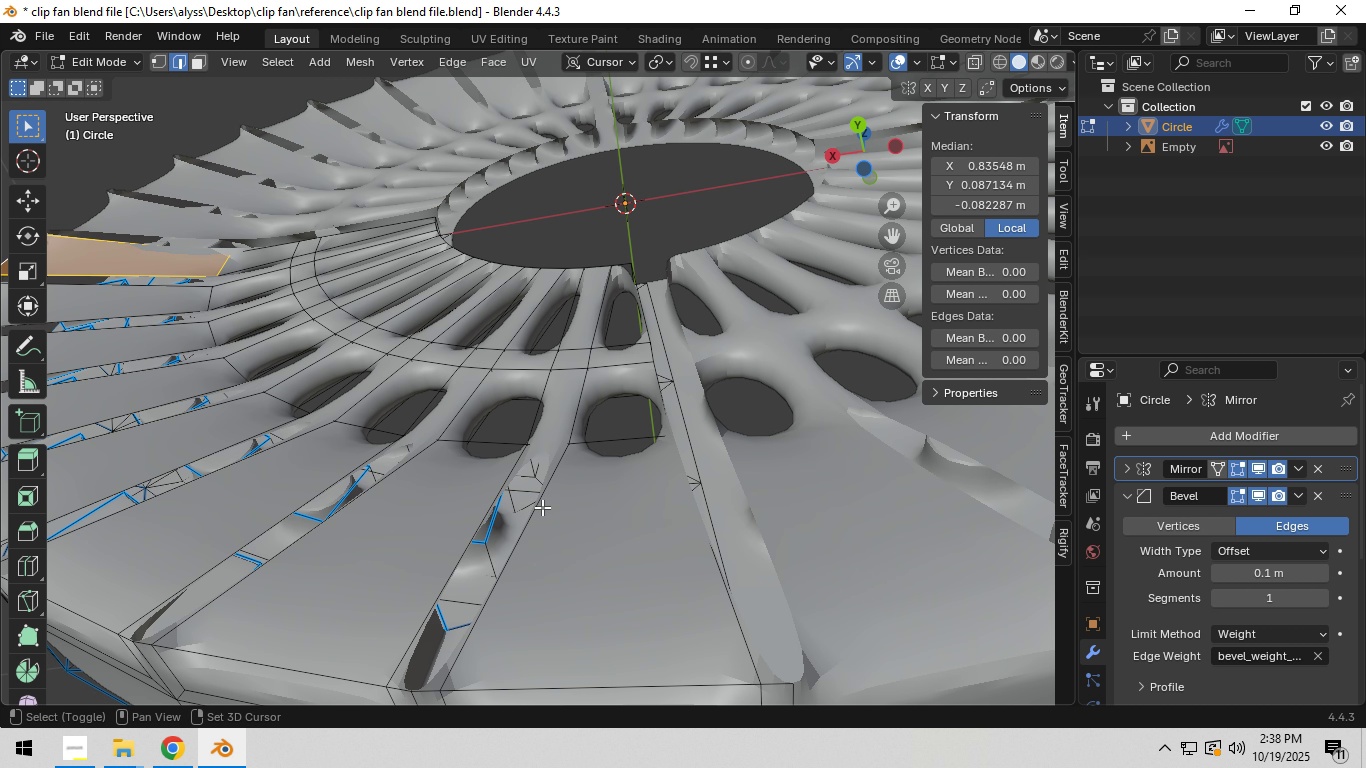 
wait(5.7)
 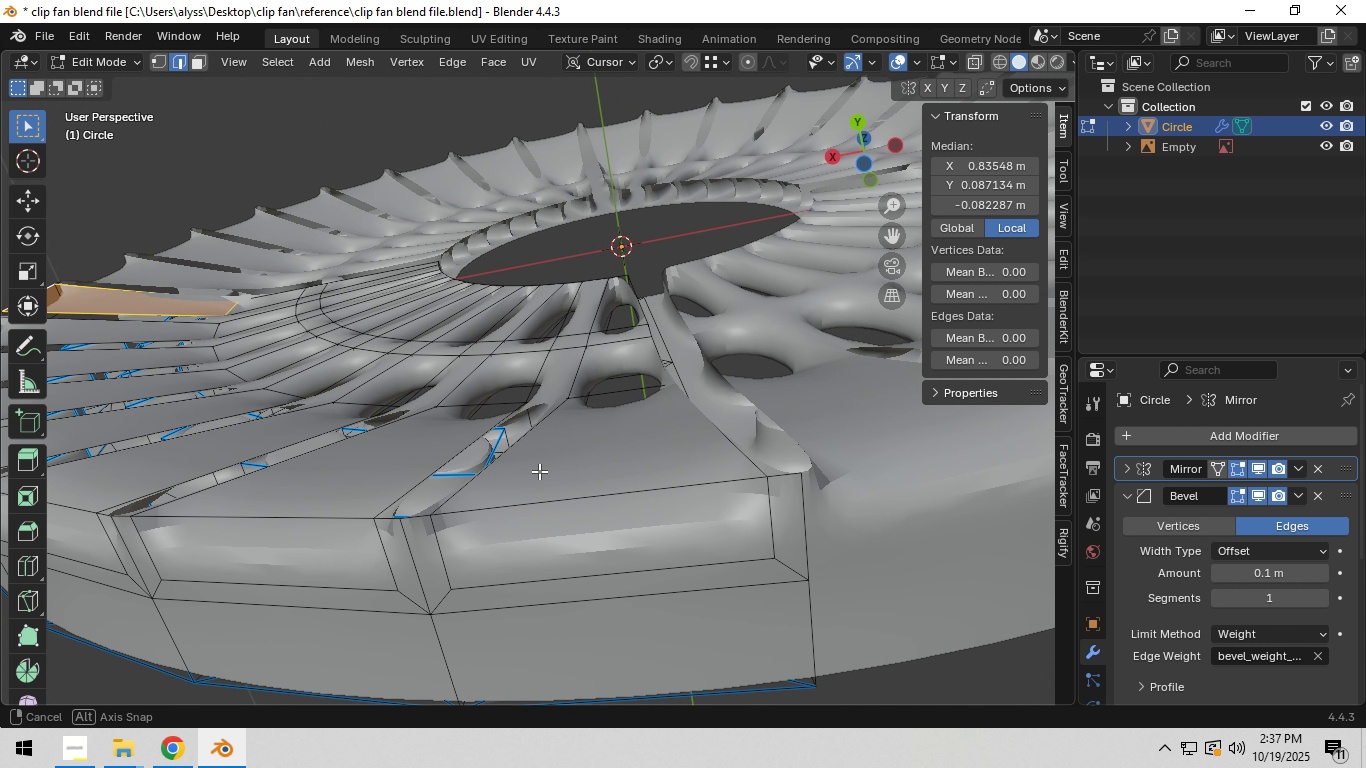 
hold_key(key=ShiftLeft, duration=0.83)
 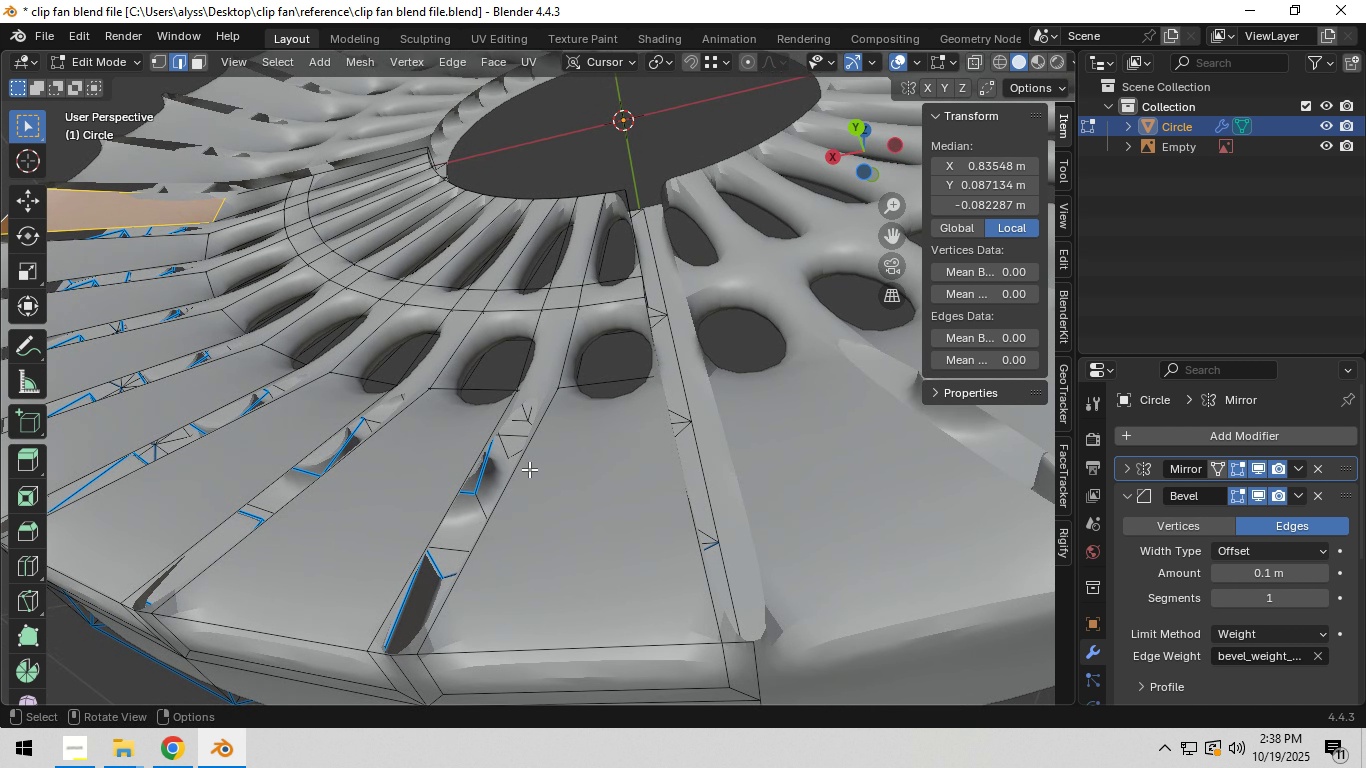 
key(Control+Z)
 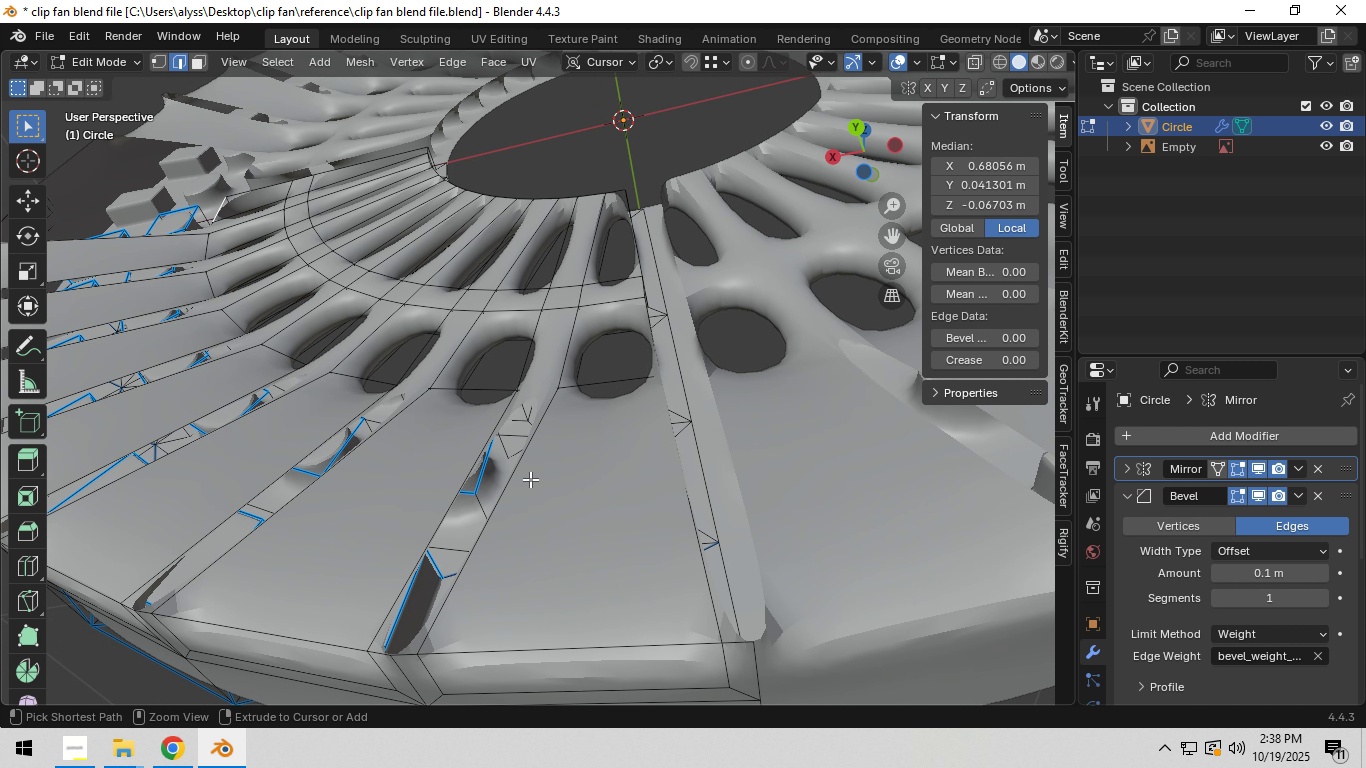 
key(Control+Z)
 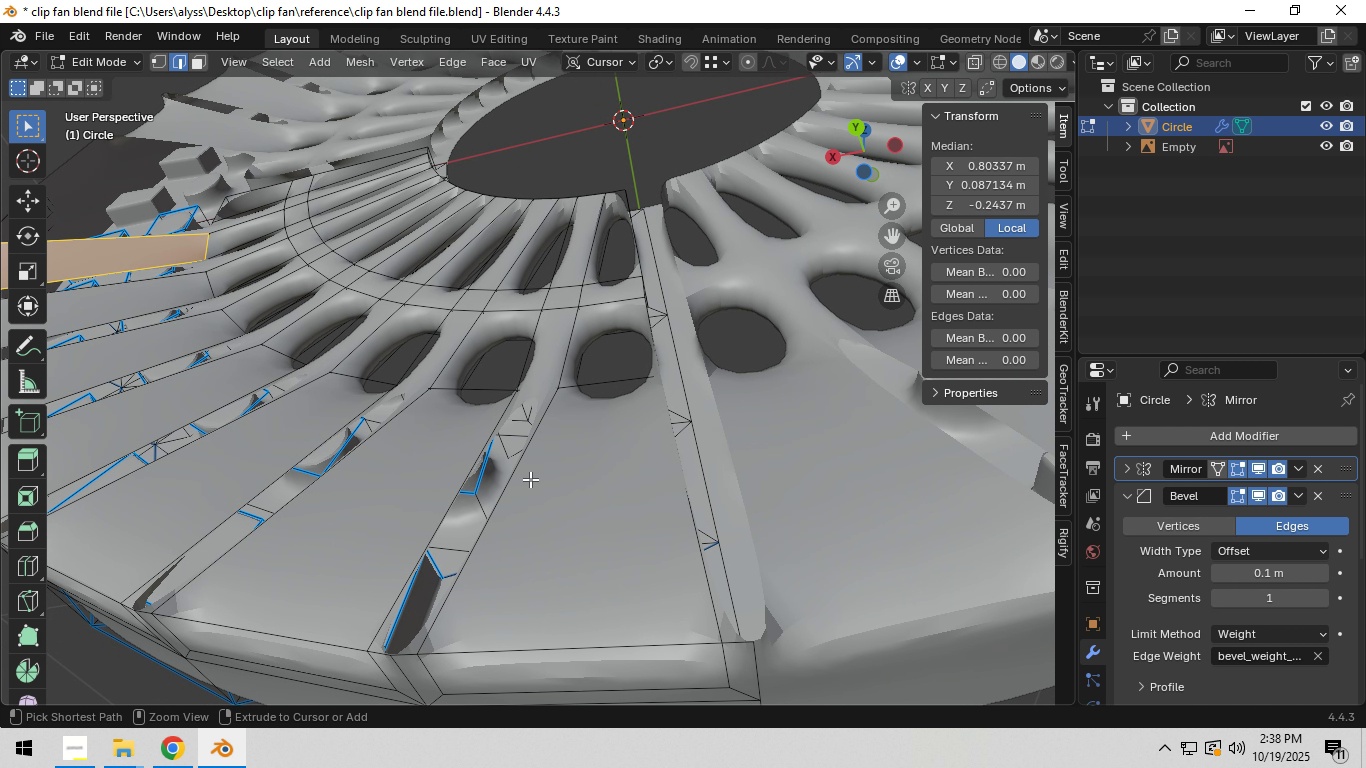 
key(Control+Z)
 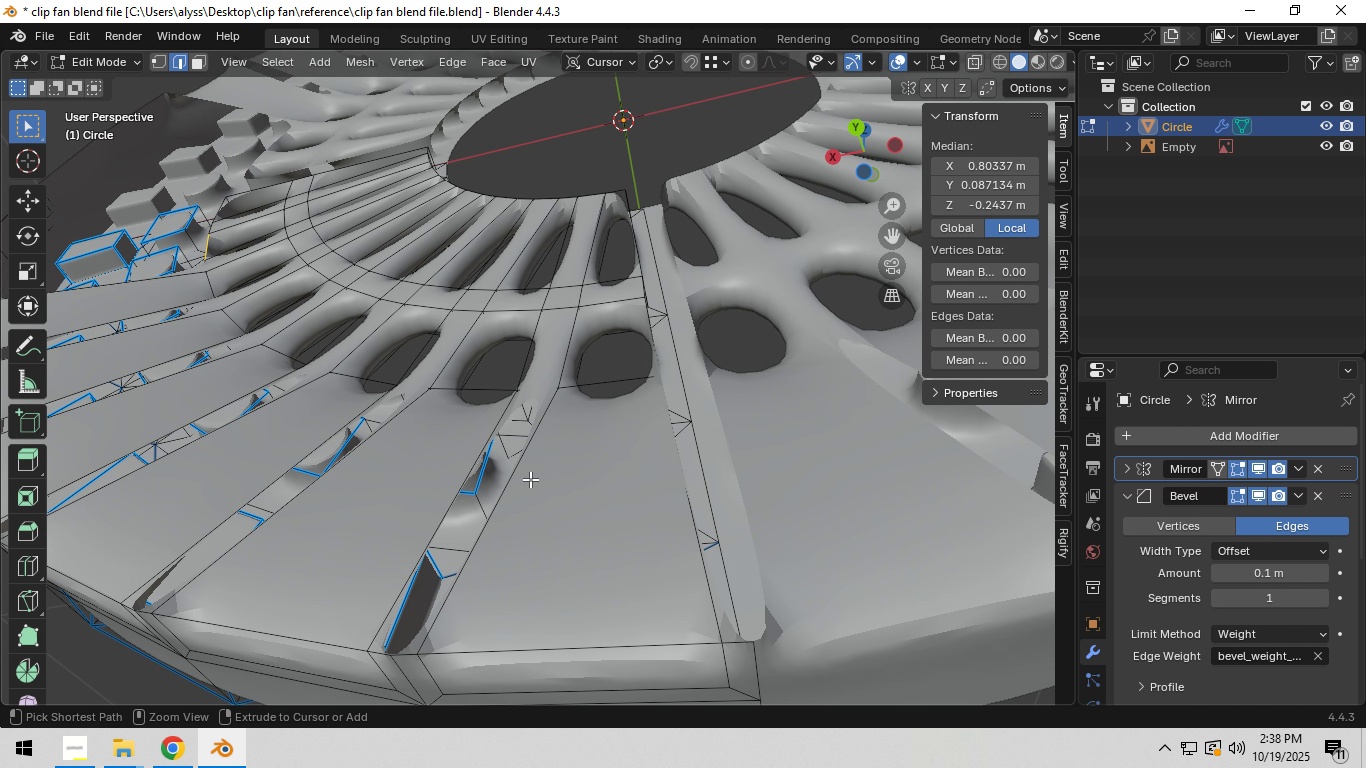 
key(Control+Z)
 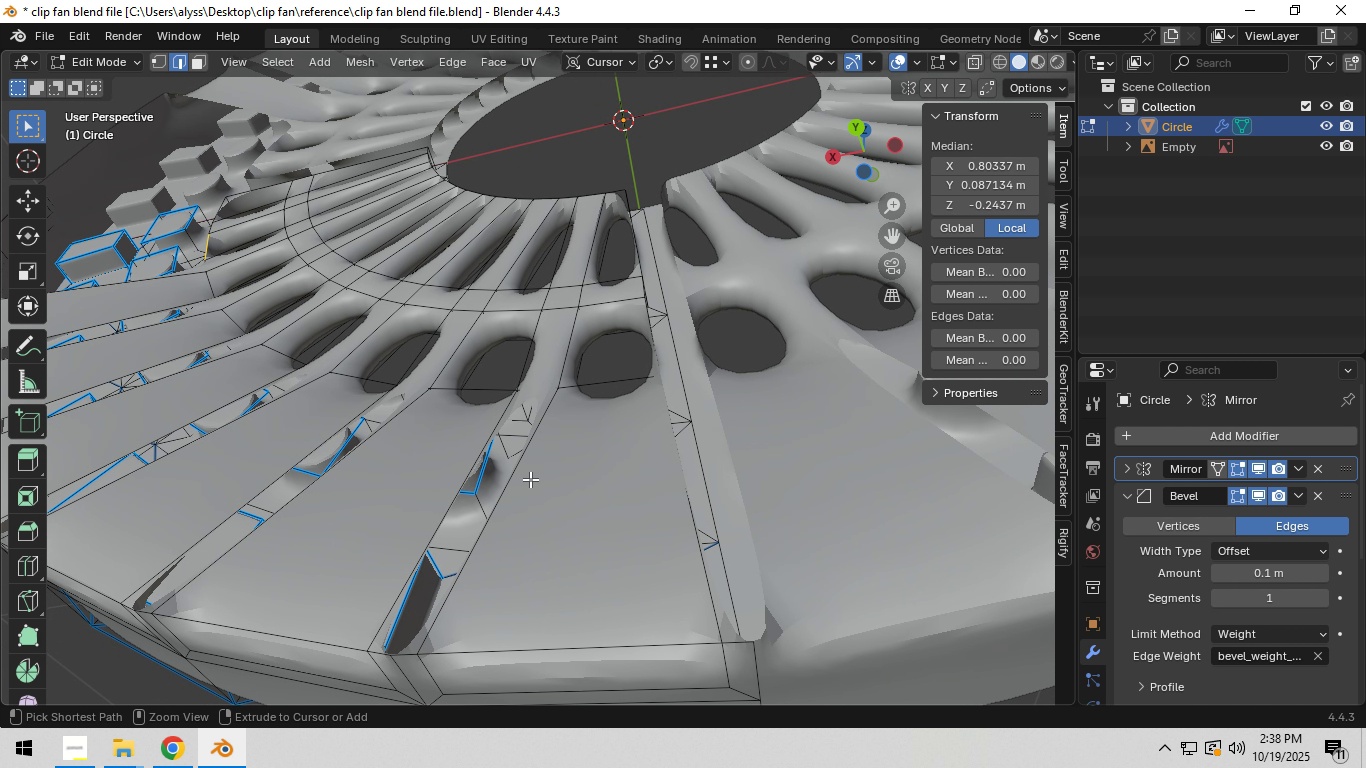 
key(Control+Z)
 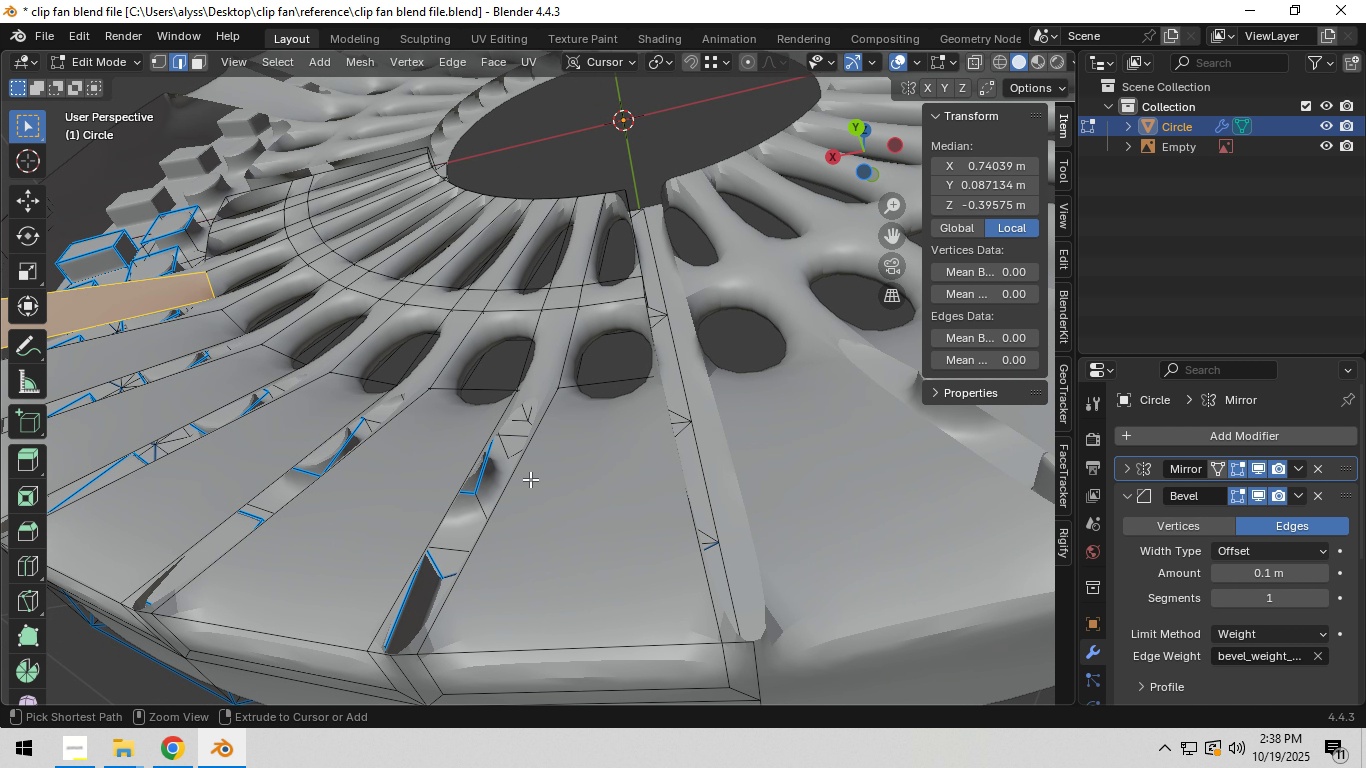 
key(Control+Z)
 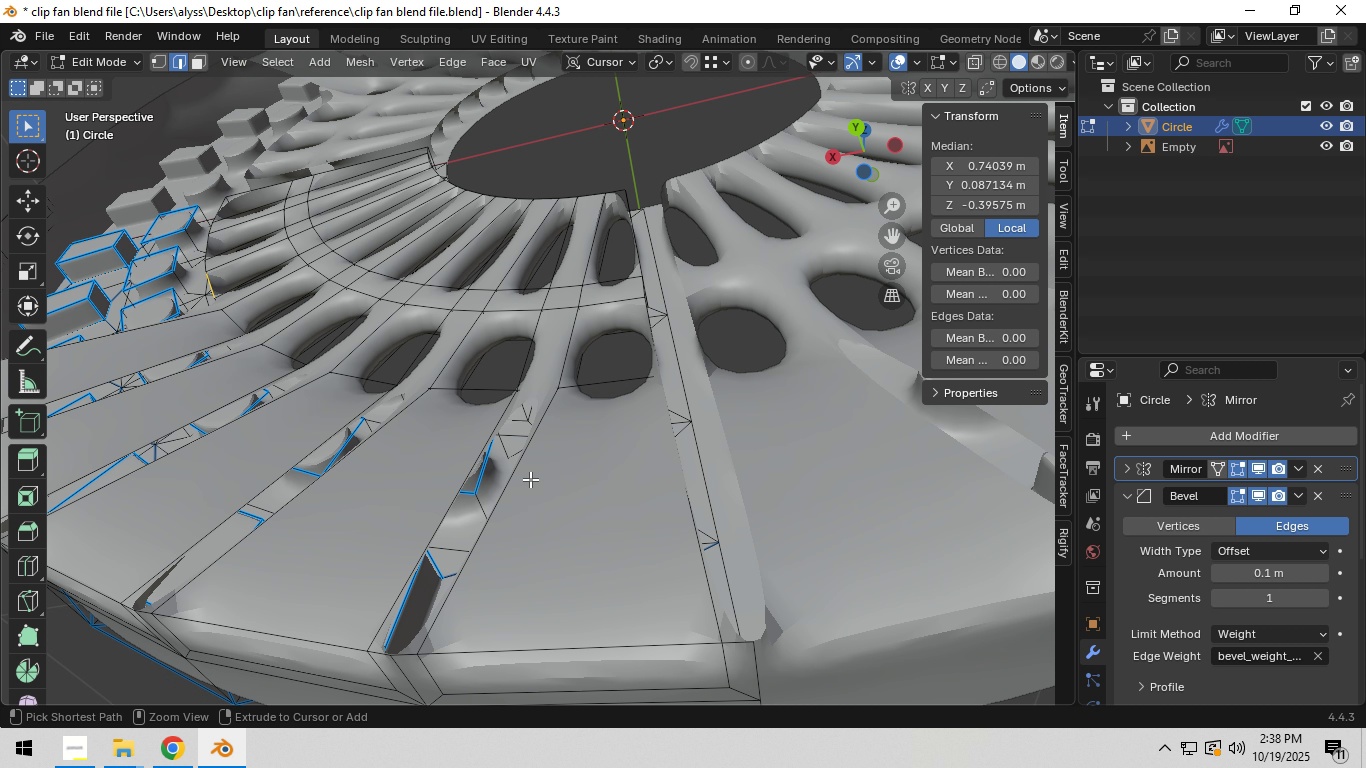 
key(Control+Z)
 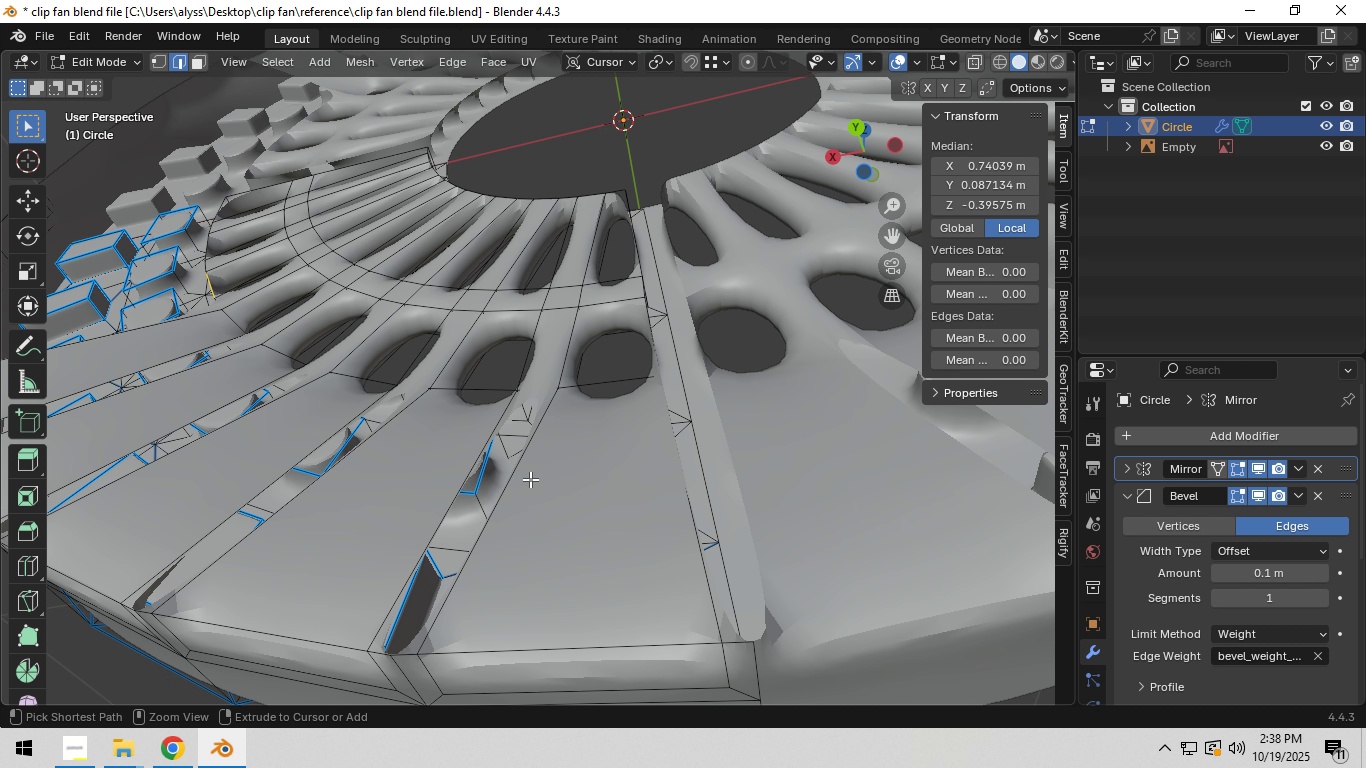 
key(Control+Z)
 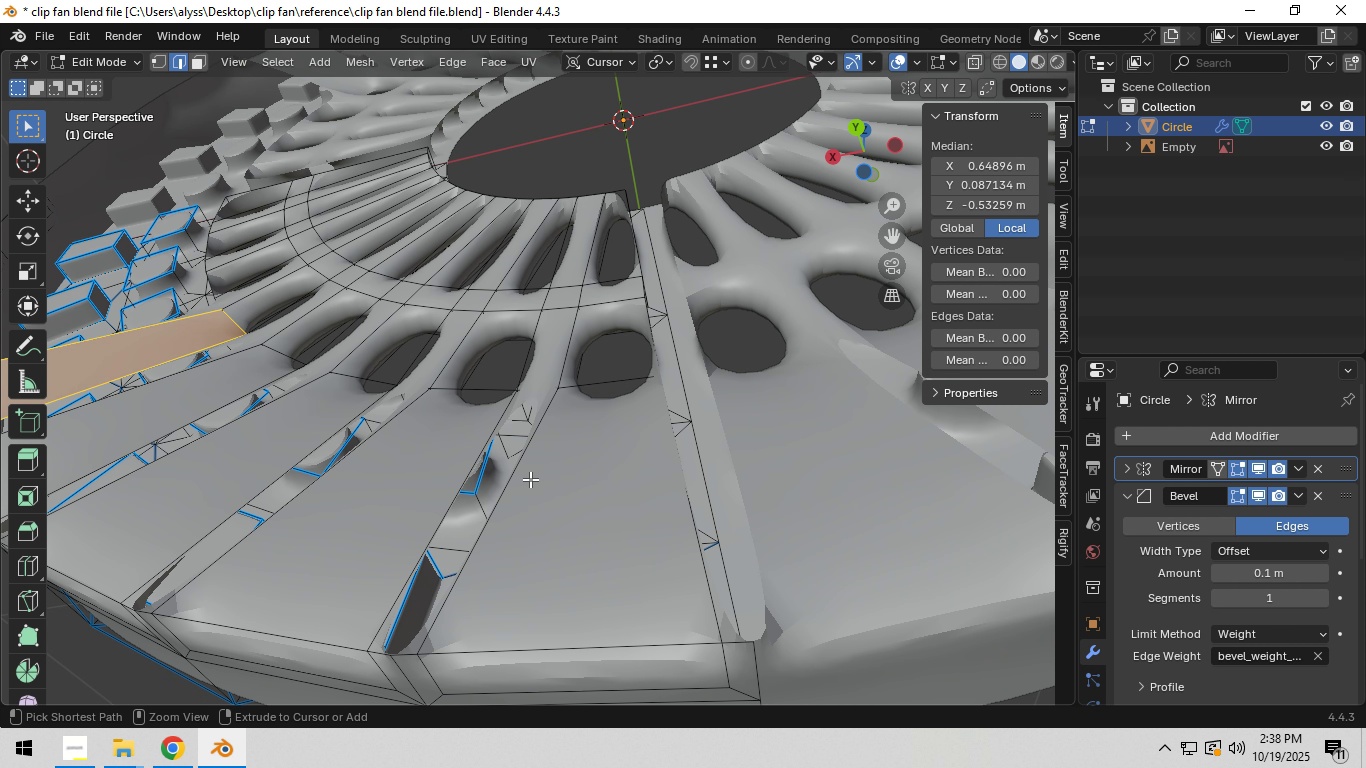 
key(Control+Z)
 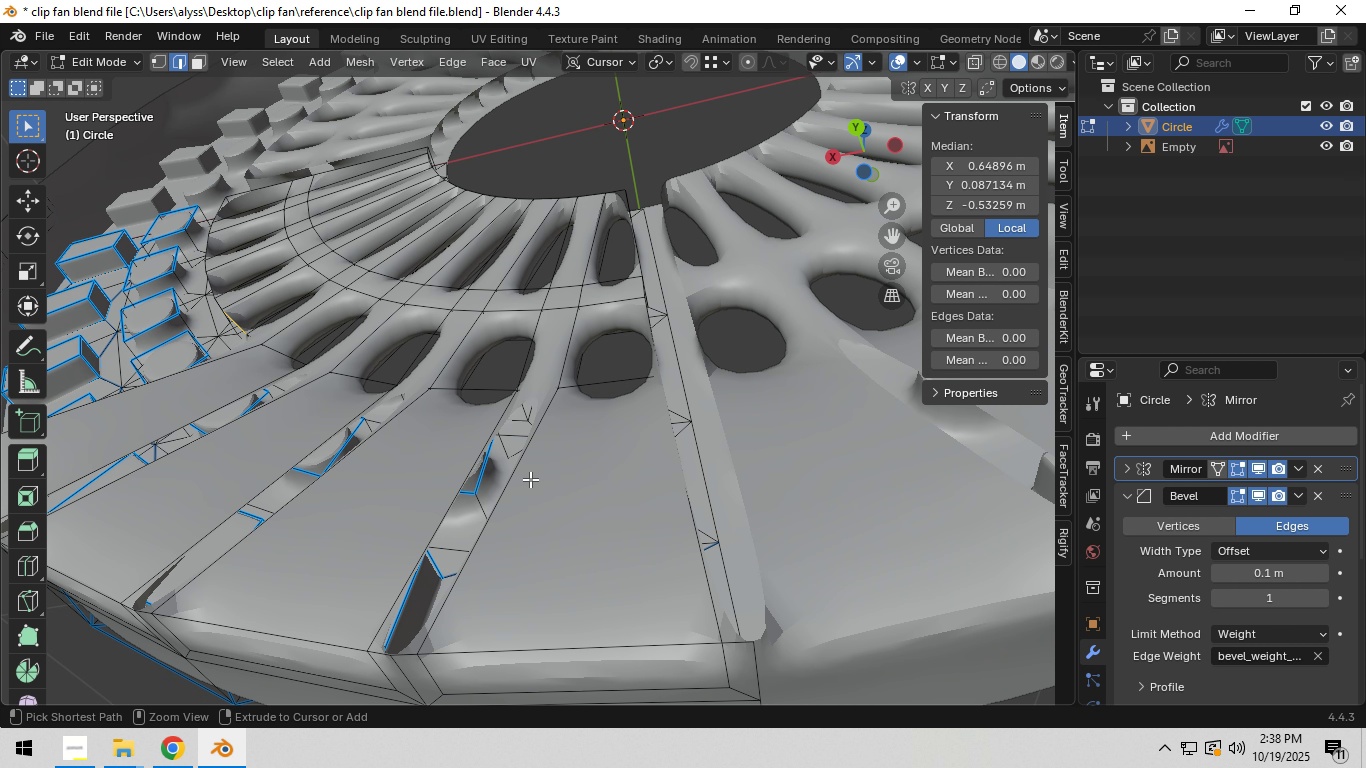 
key(Control+Z)
 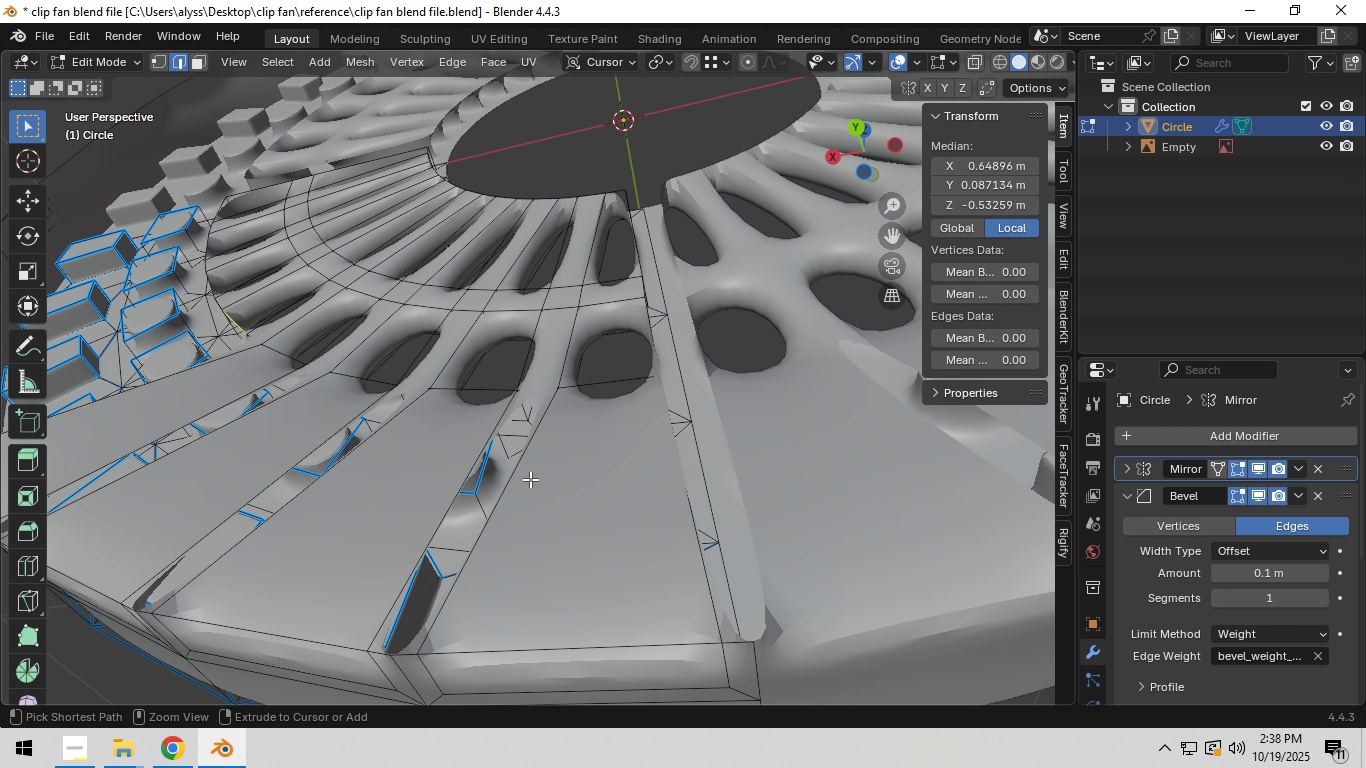 
key(Control+Z)
 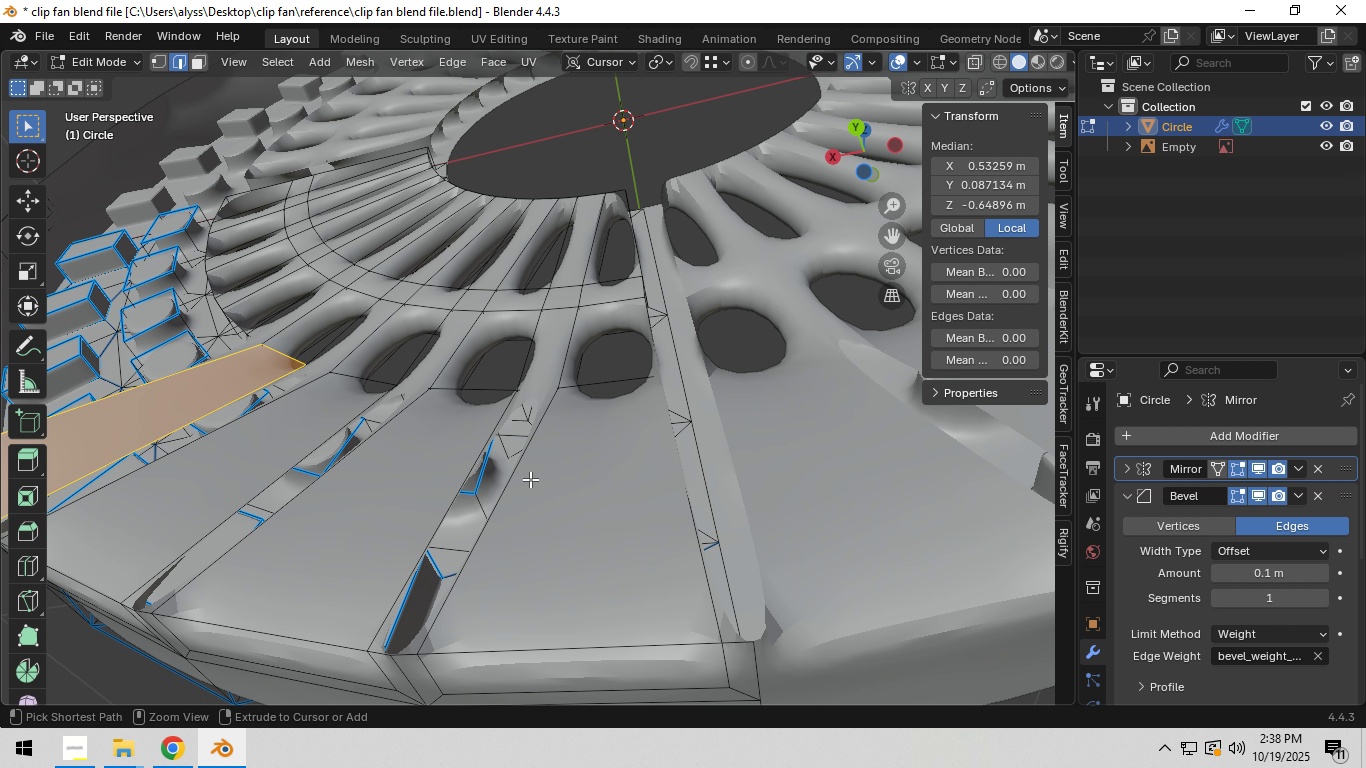 
key(Control+Z)
 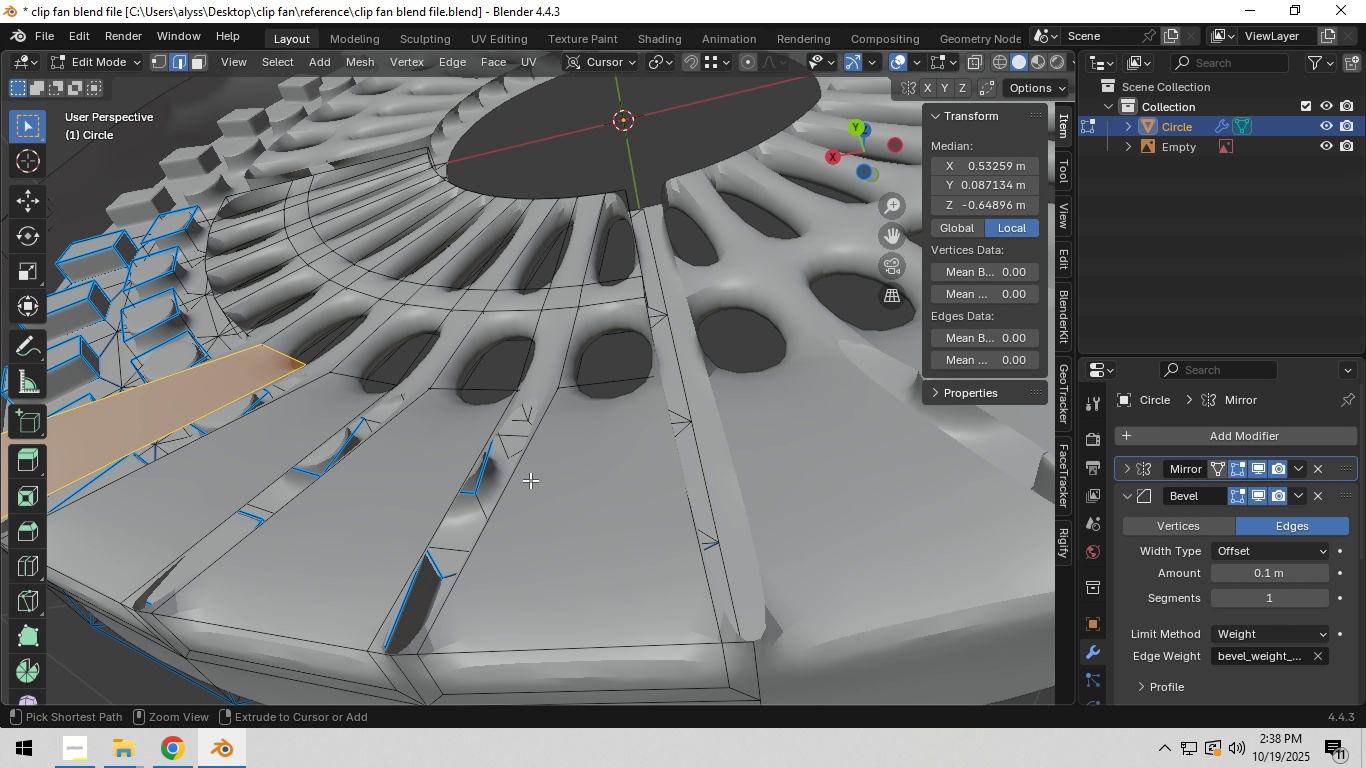 
key(Control+Z)
 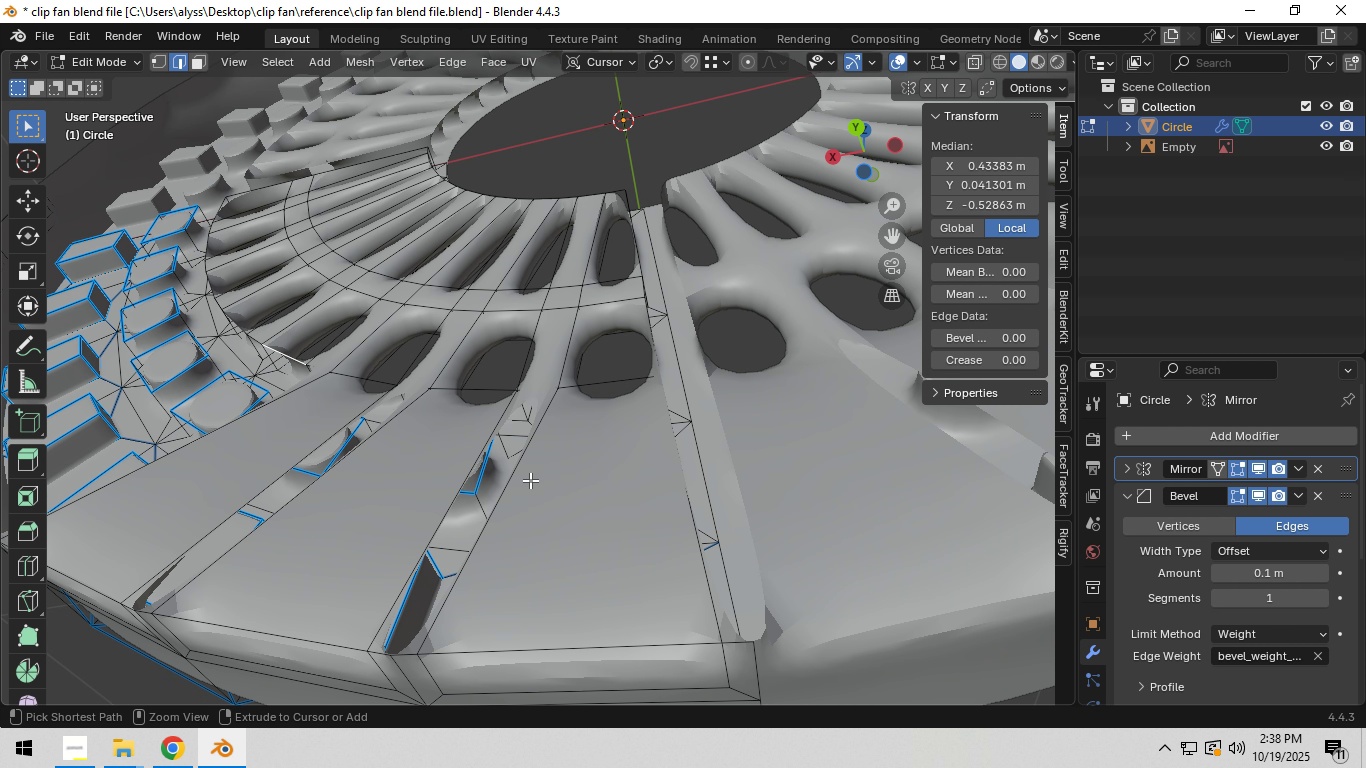 
key(Control+Z)
 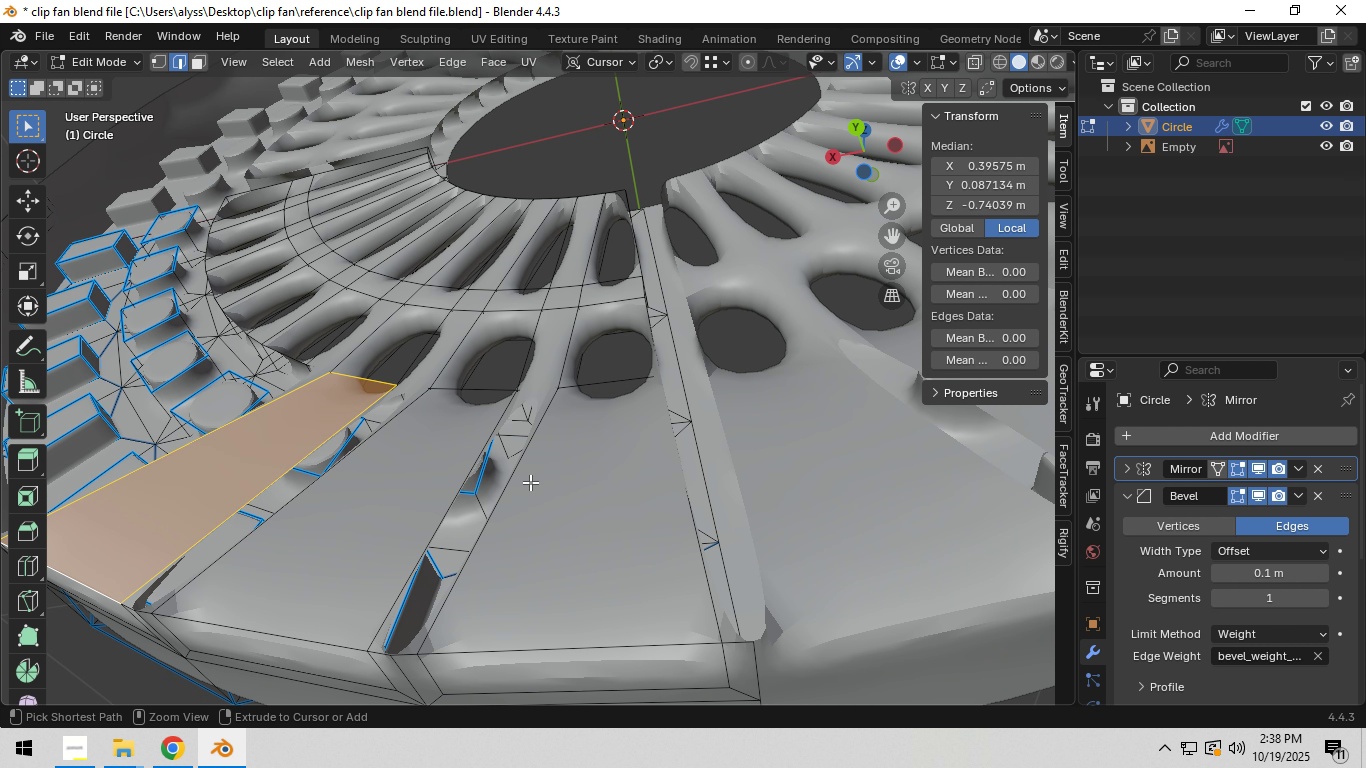 
key(Control+Z)
 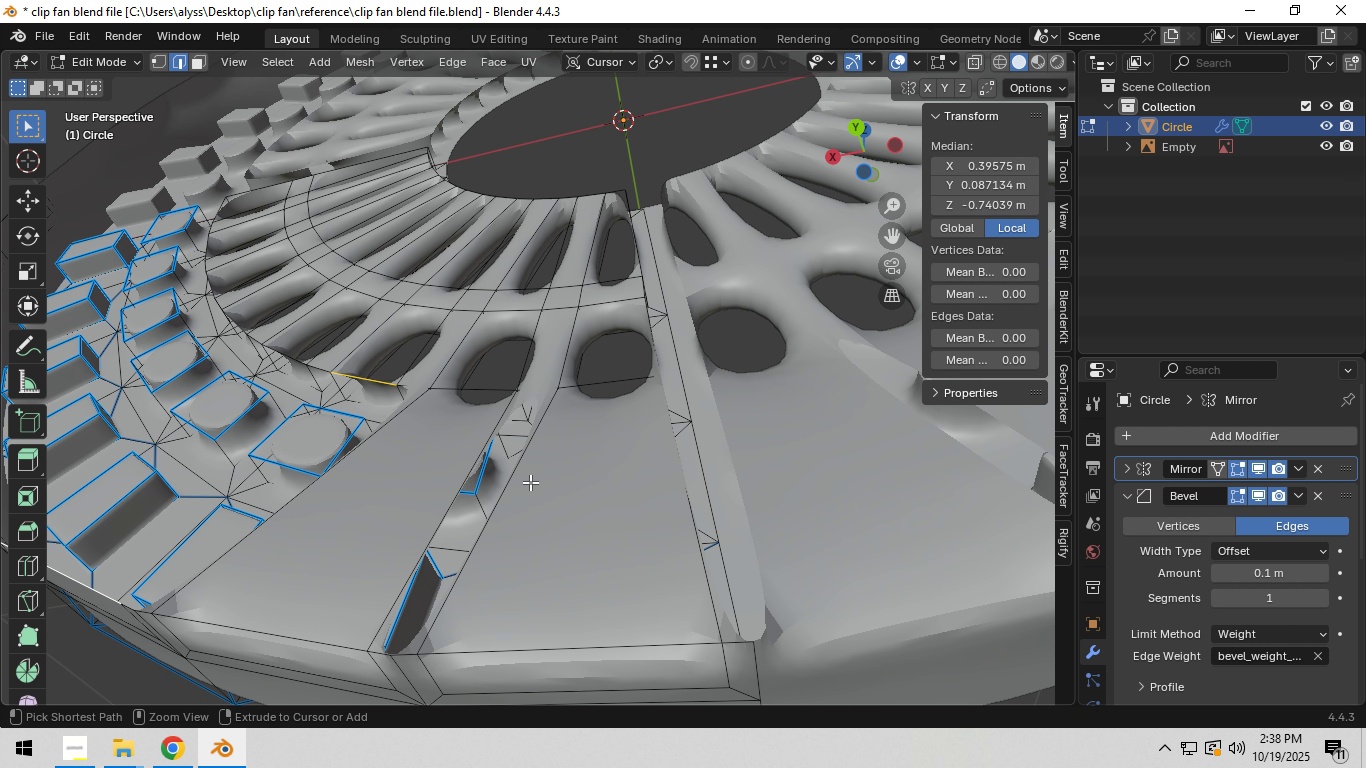 
key(Control+Z)
 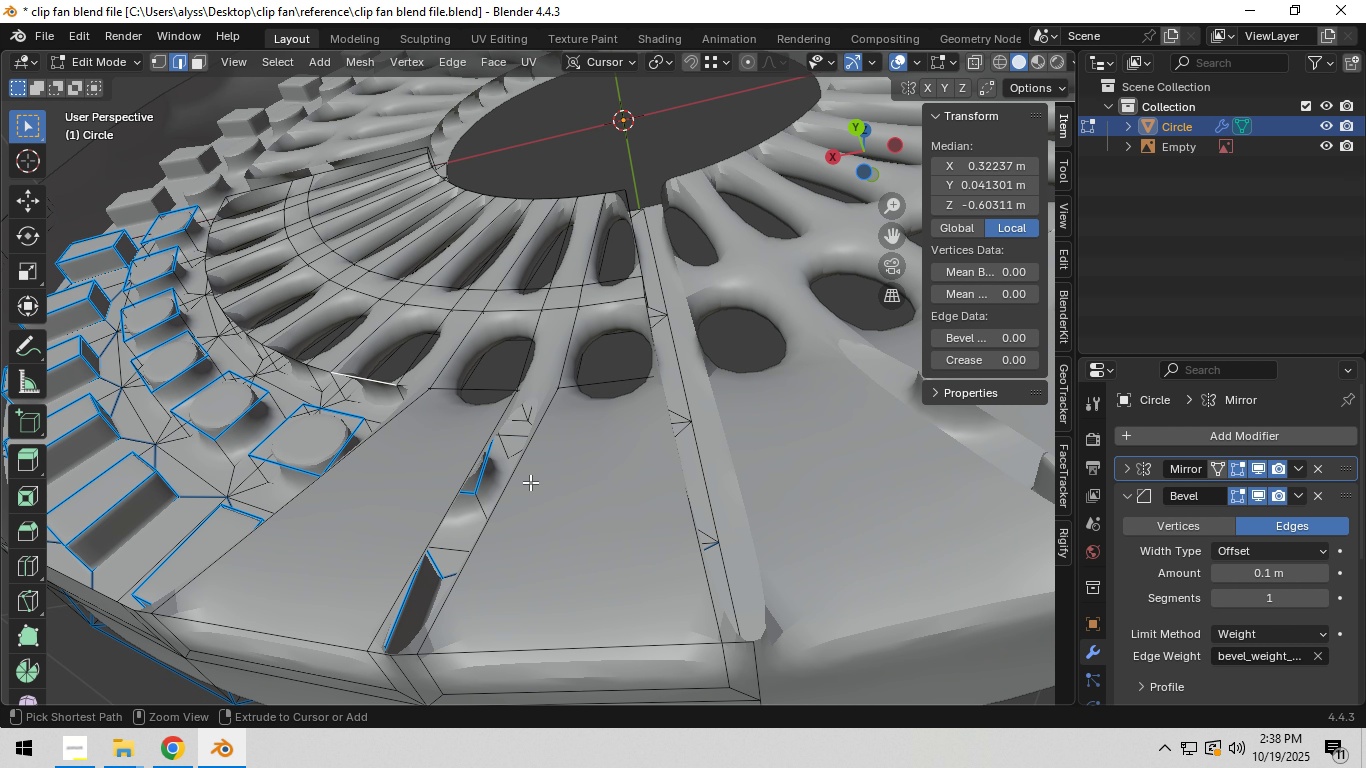 
key(Control+Z)
 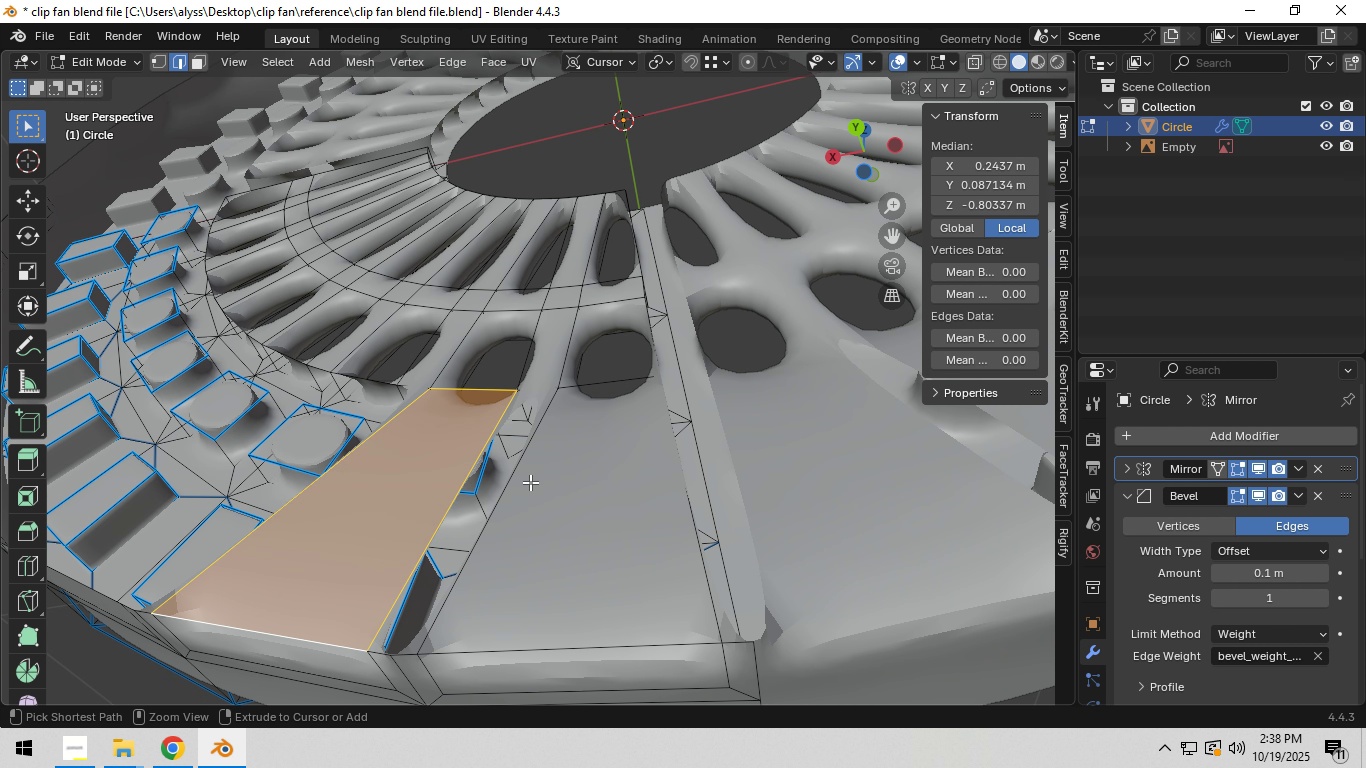 
key(Control+Z)
 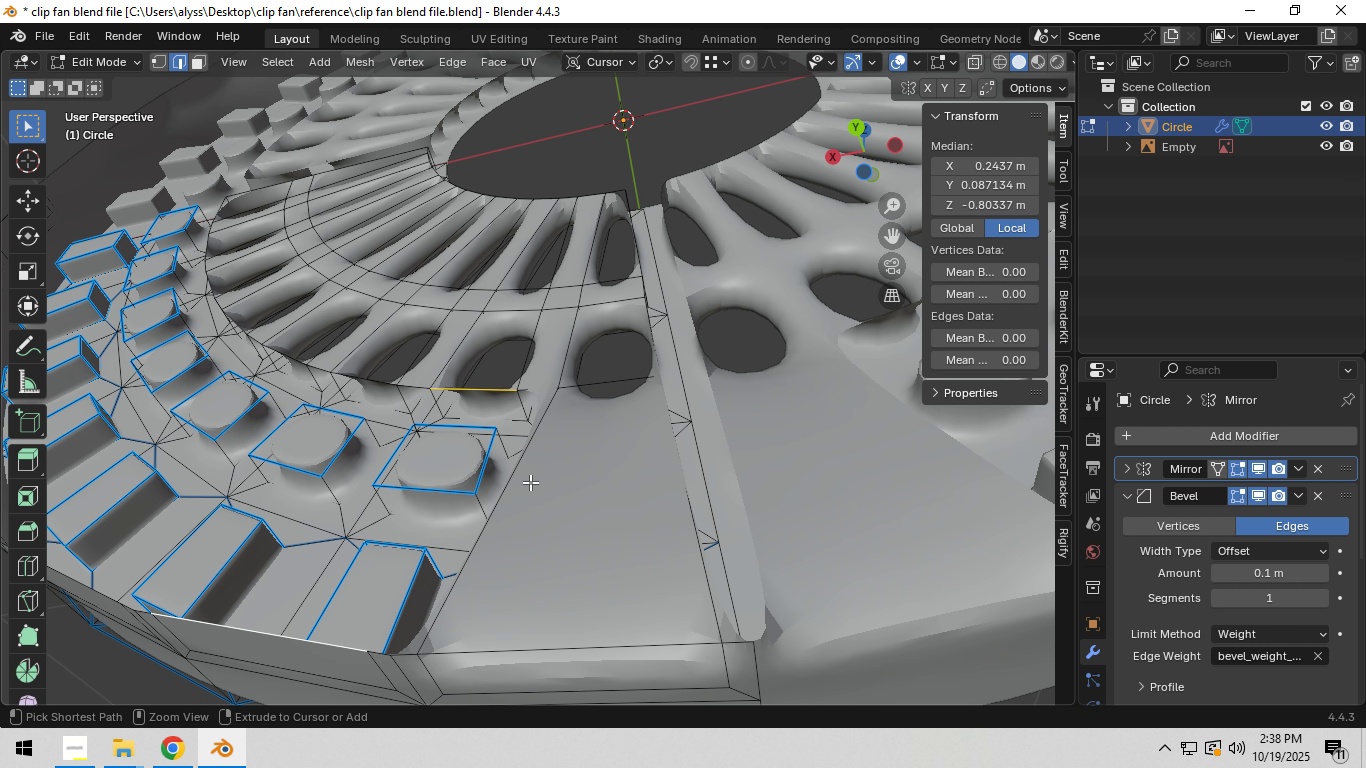 
key(Control+Z)
 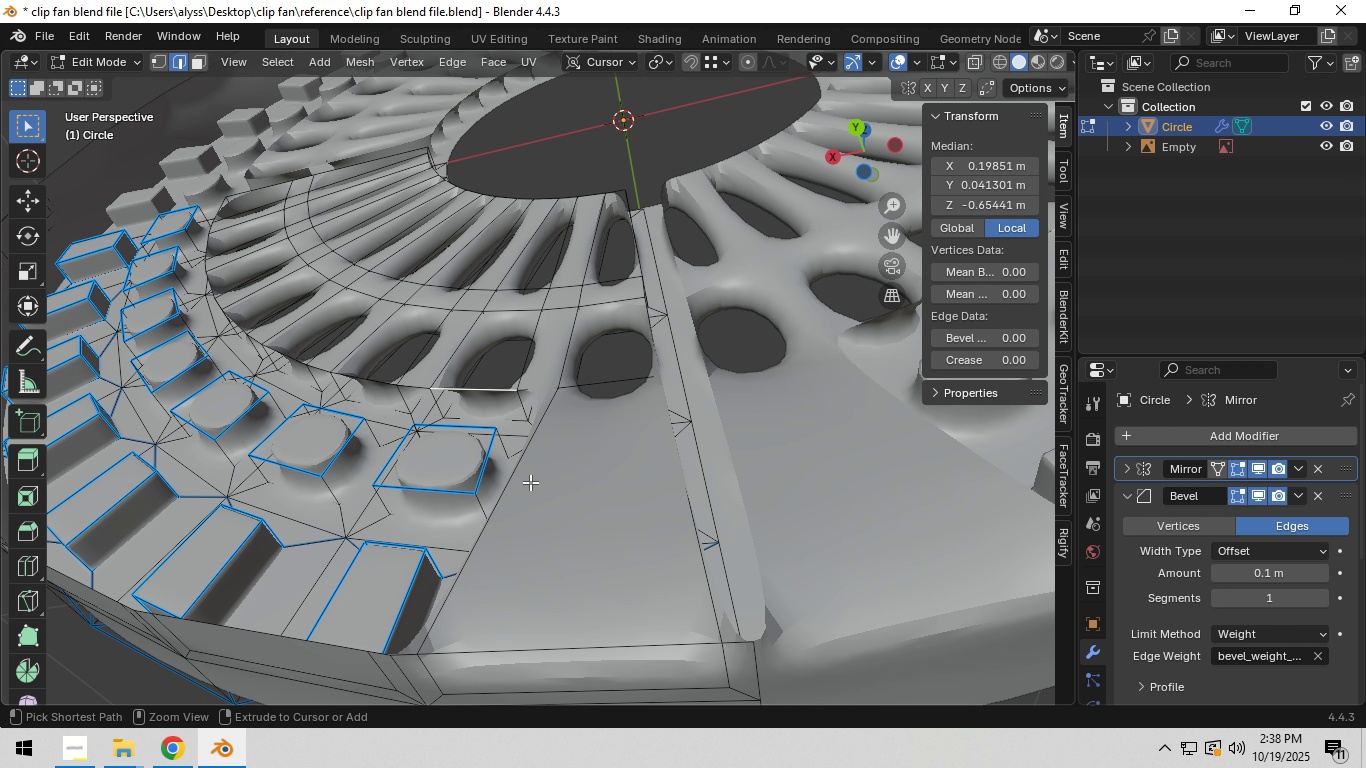 
key(Control+Z)
 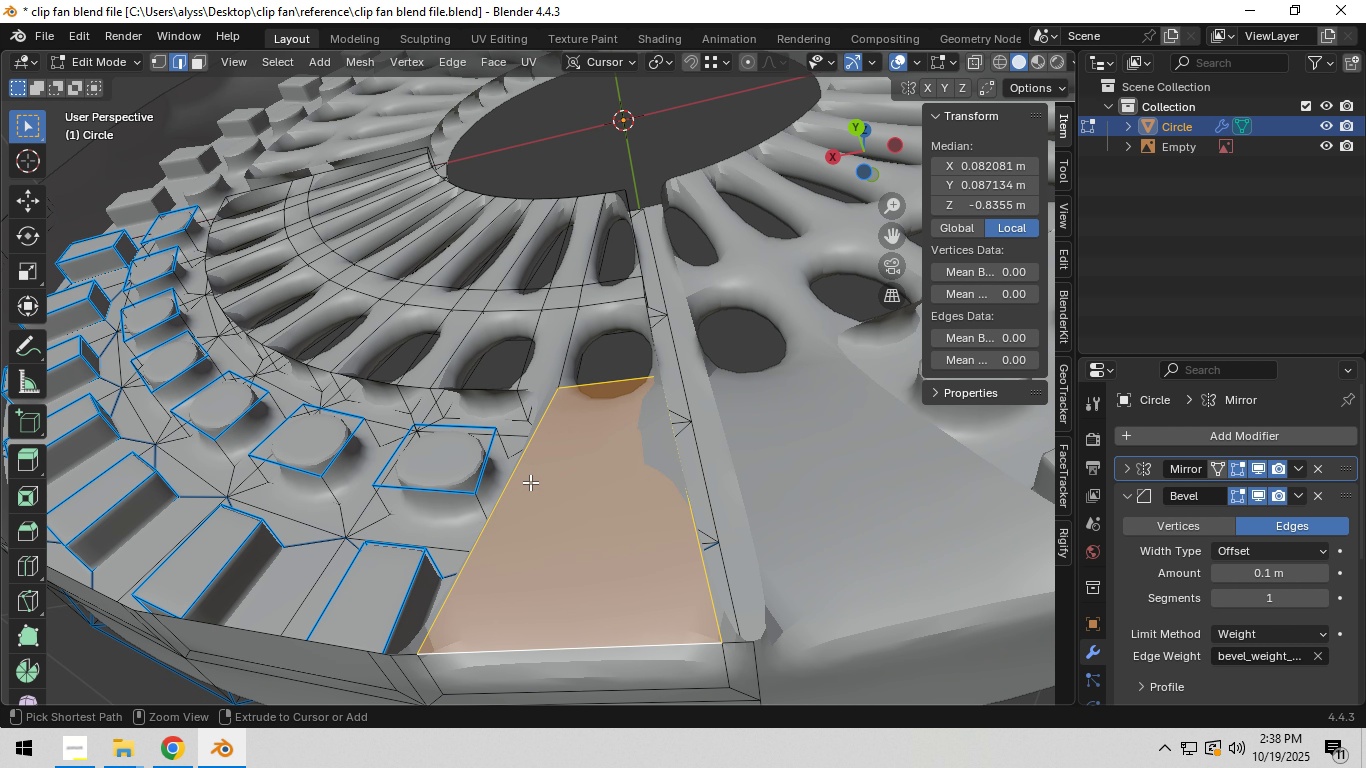 
key(Control+Z)
 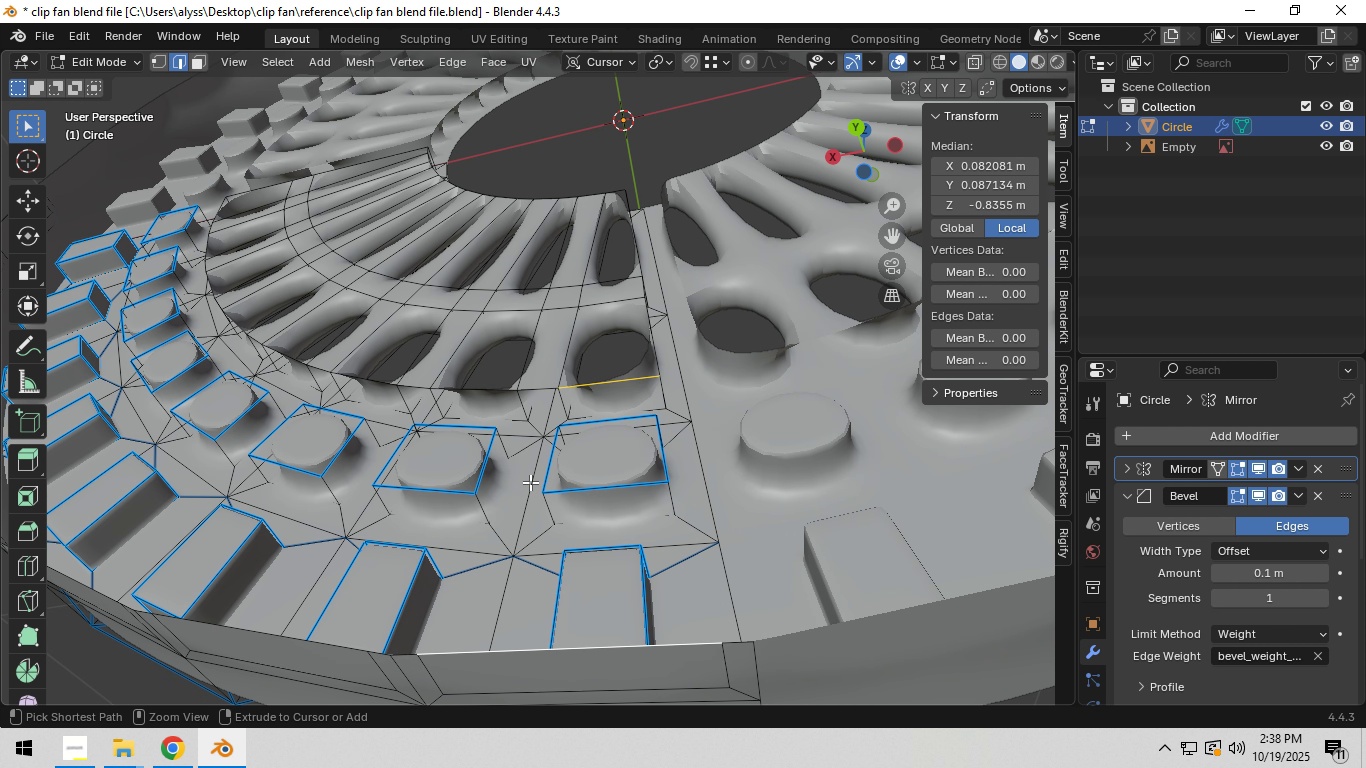 
key(Control+Z)
 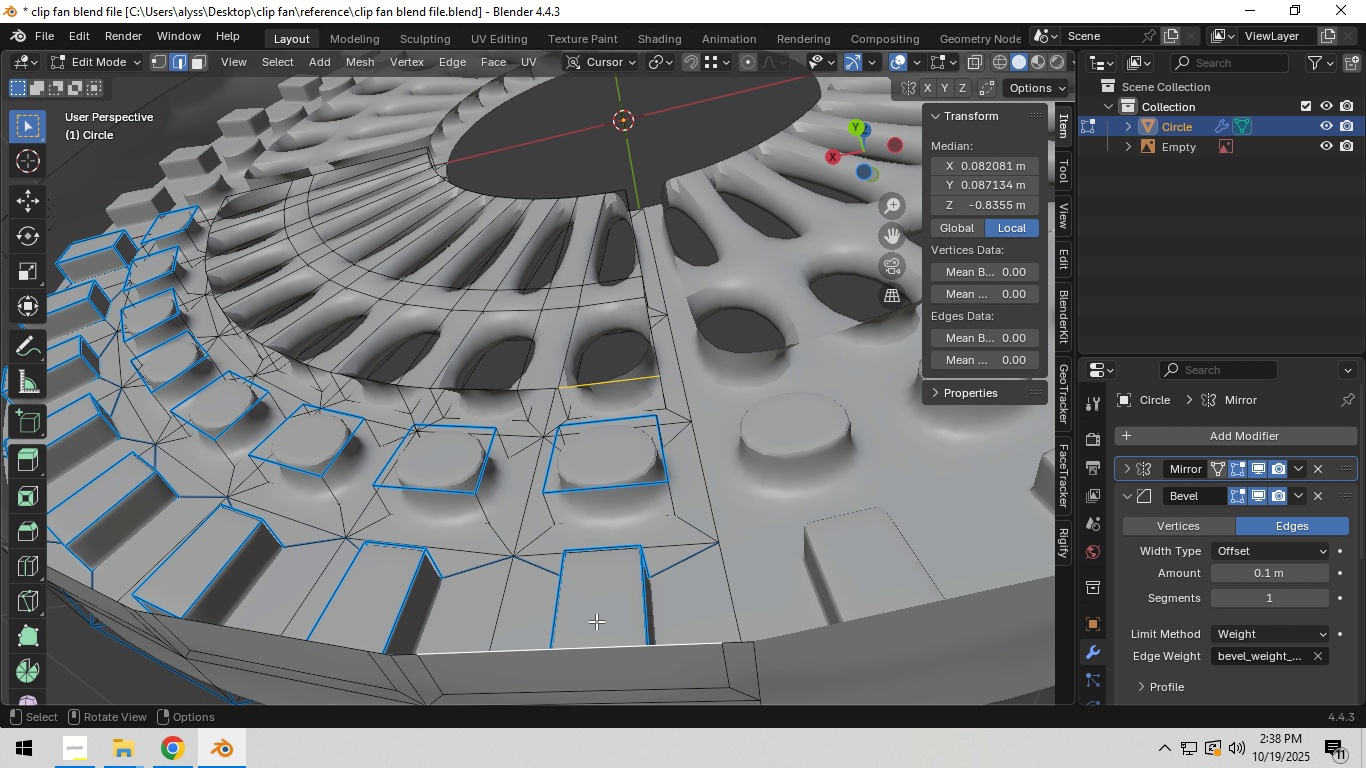 
hold_key(key=AltLeft, duration=0.65)
left_click([597, 648])
 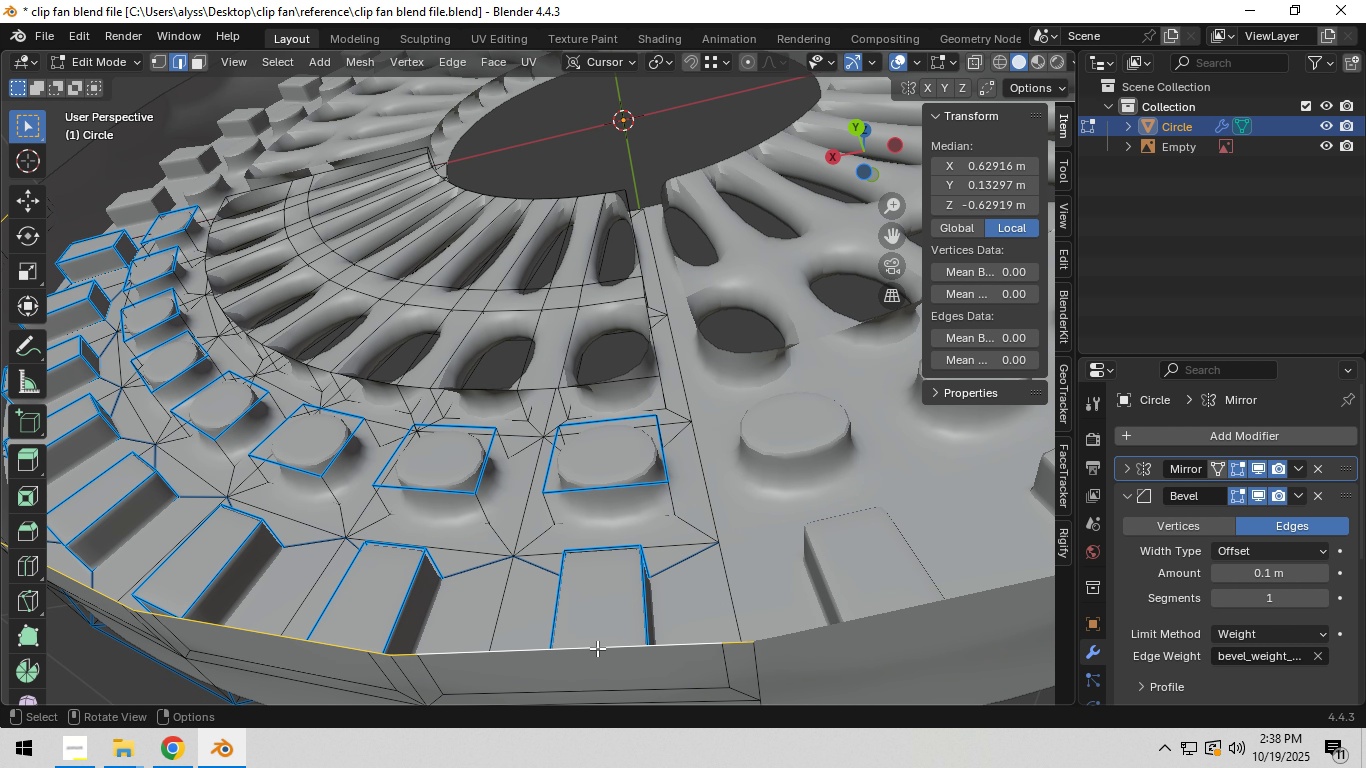 
scroll: coordinate [597, 648], scroll_direction: down, amount: 1.0
 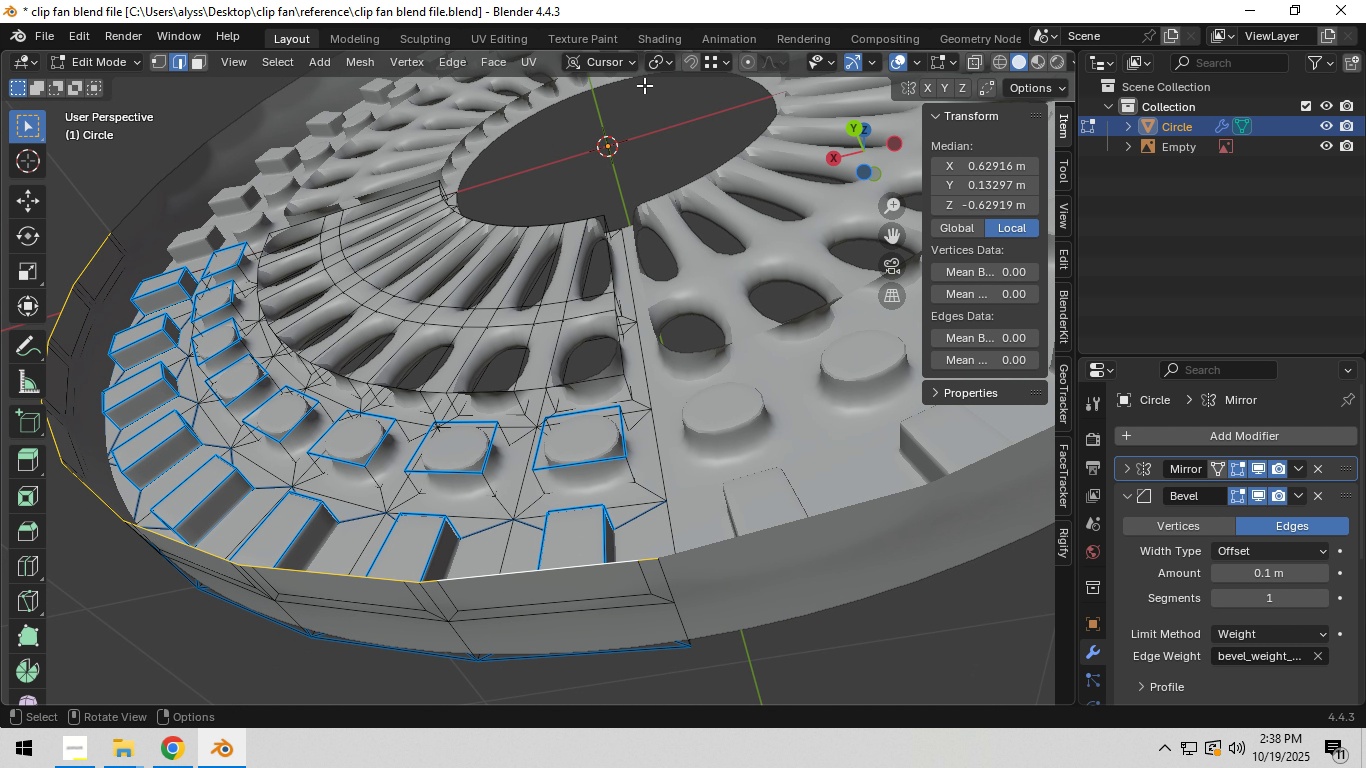 
key(E)
 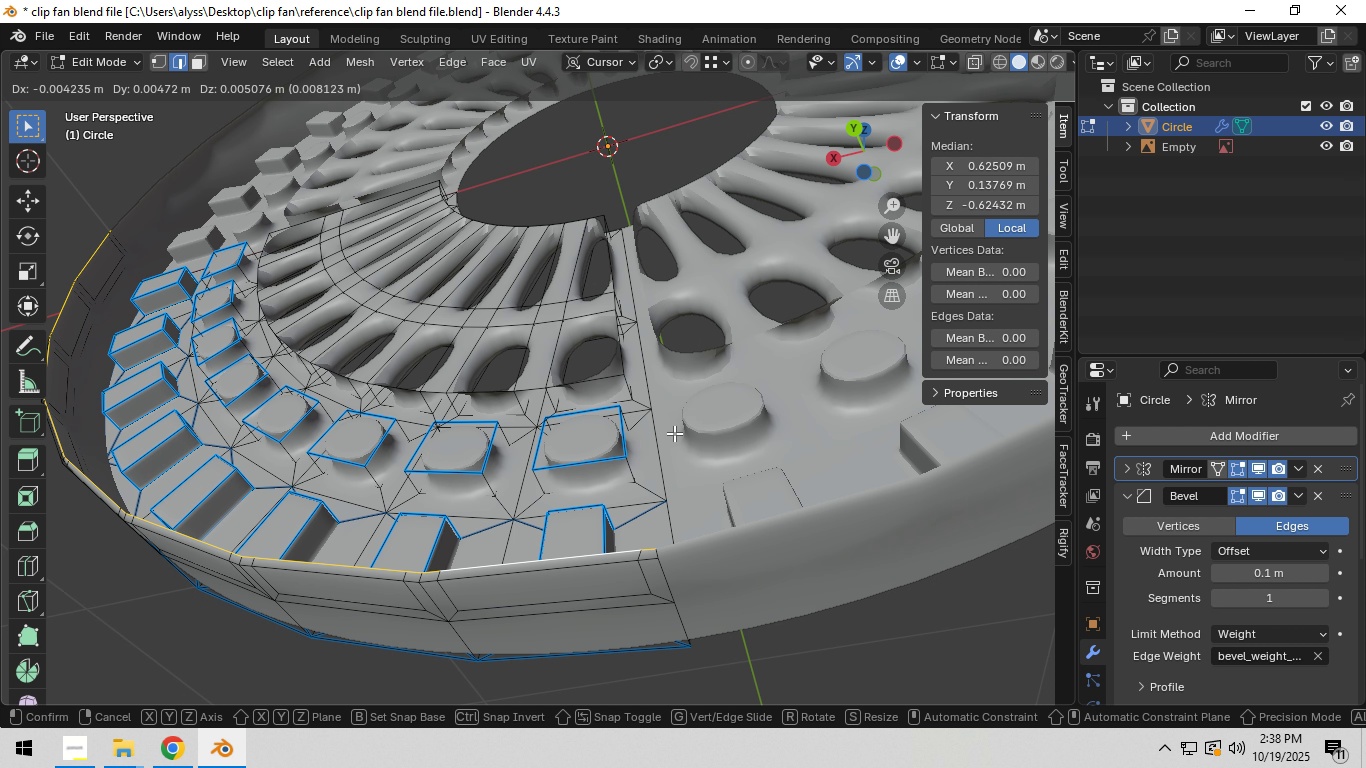 
right_click([674, 433])
 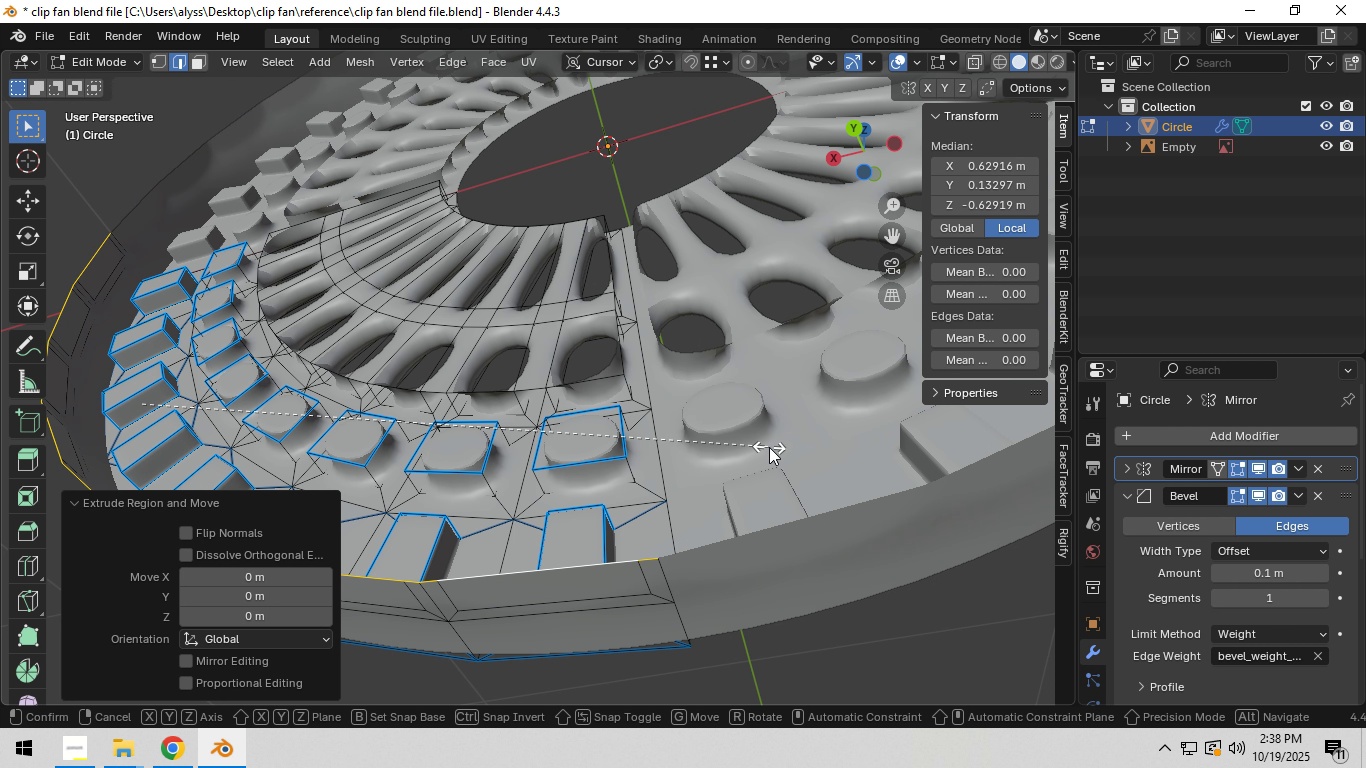 
type(sY)
 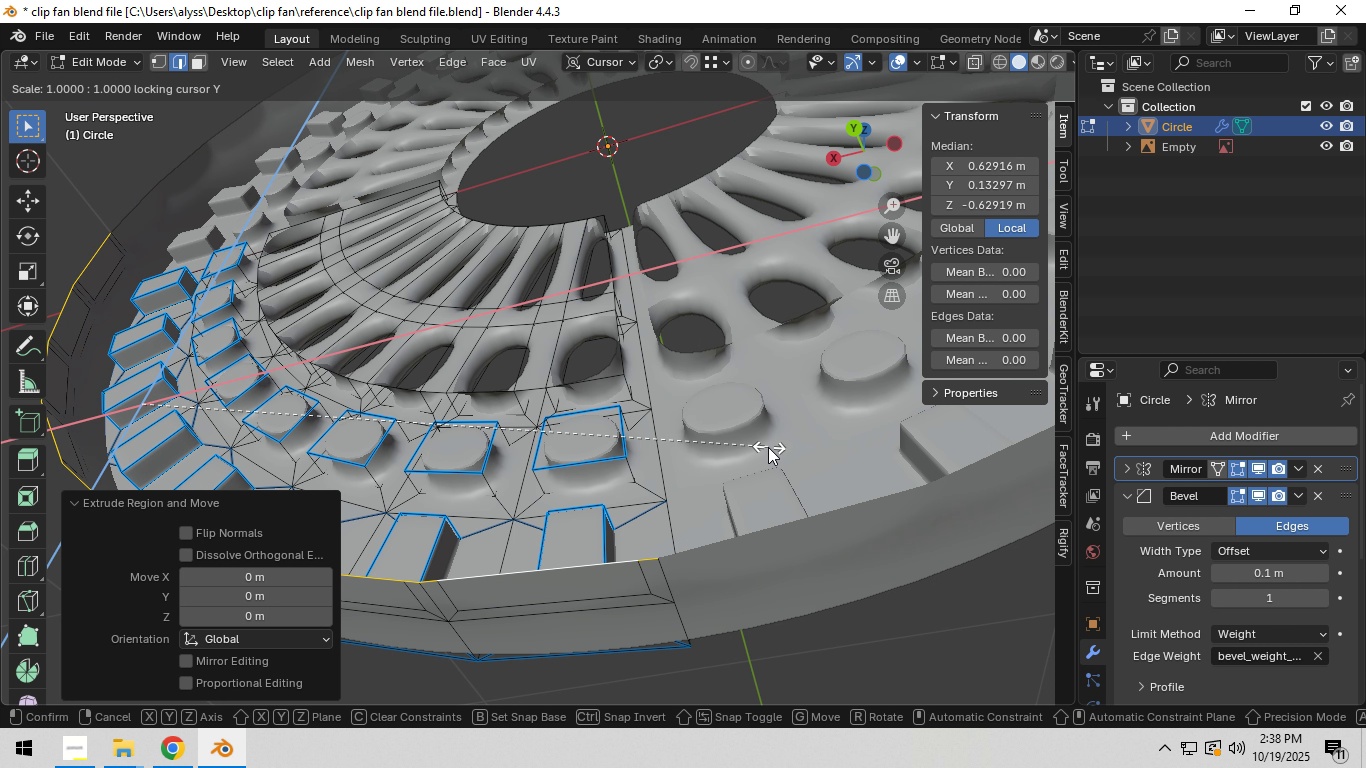 
right_click([753, 443])
 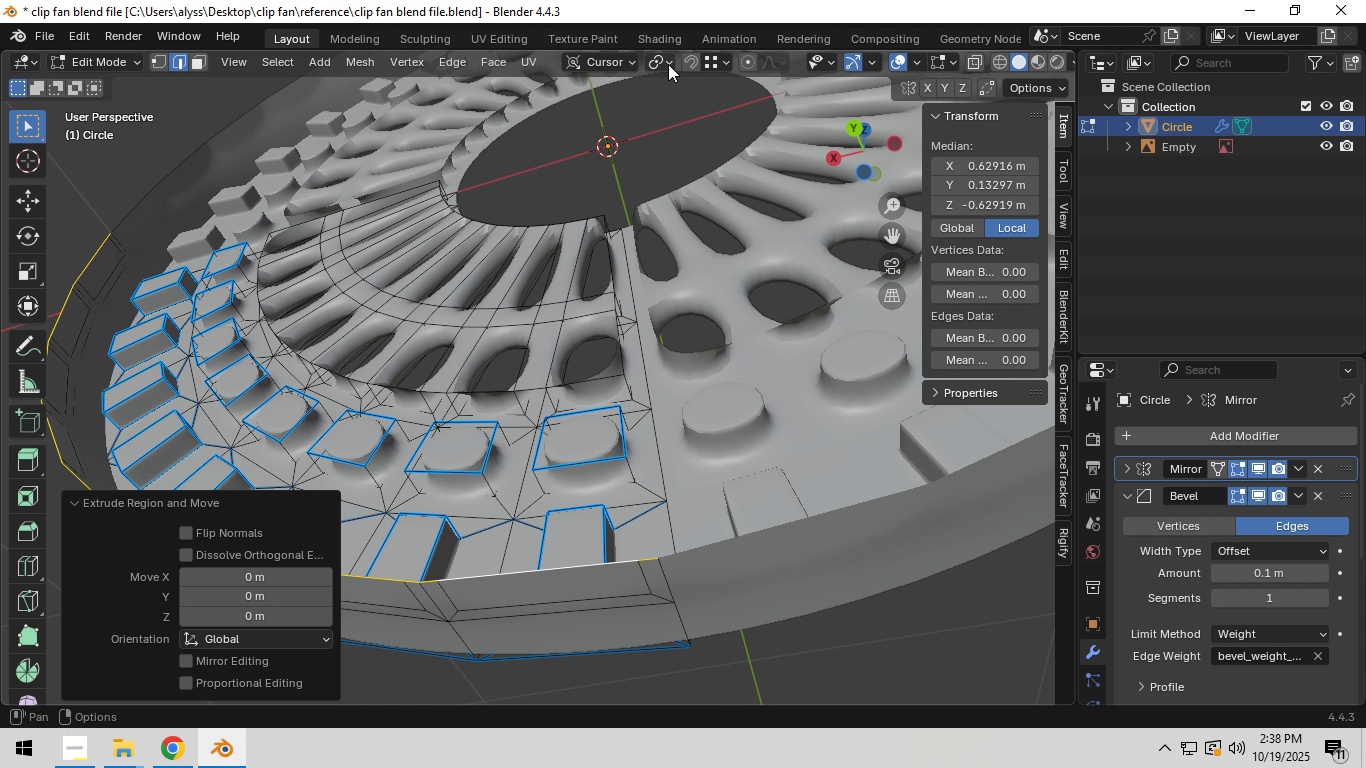 
left_click([668, 64])
 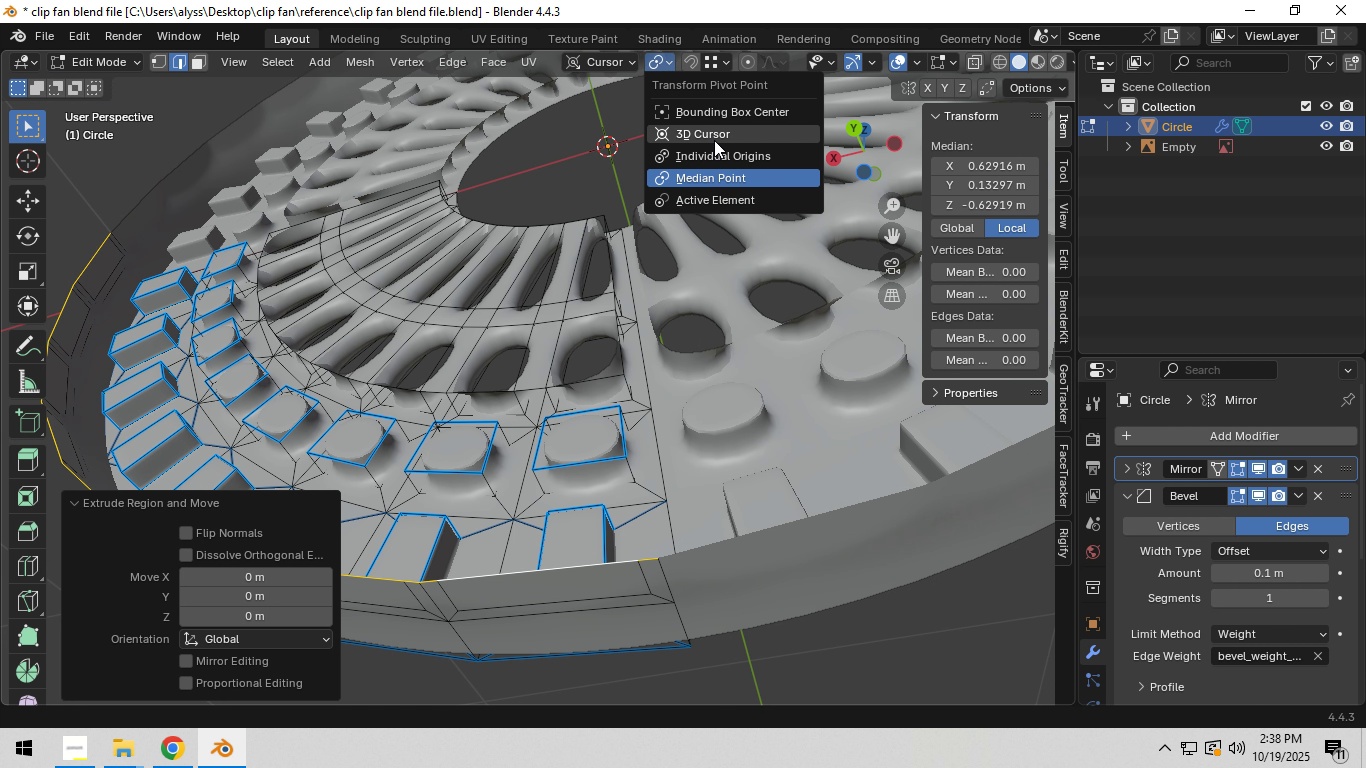 
left_click([714, 140])
 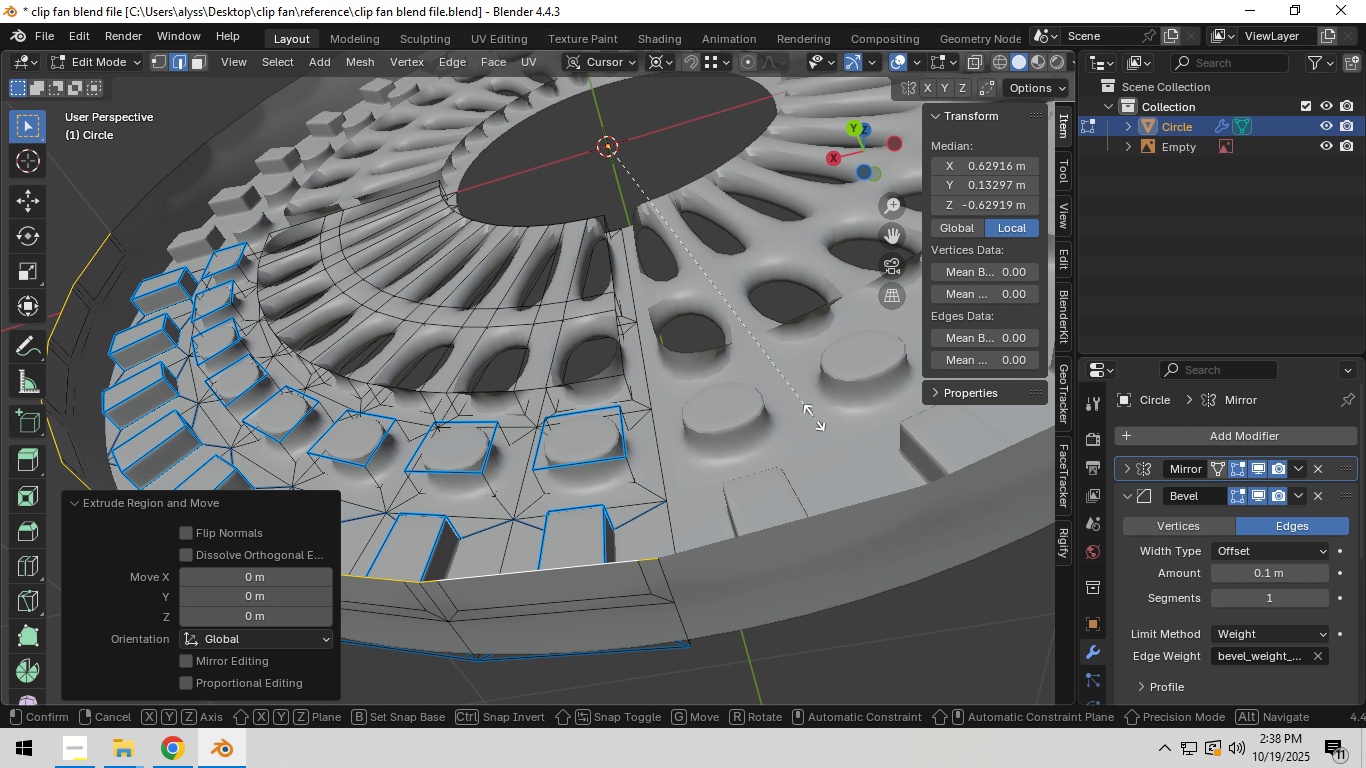 
key(S)
 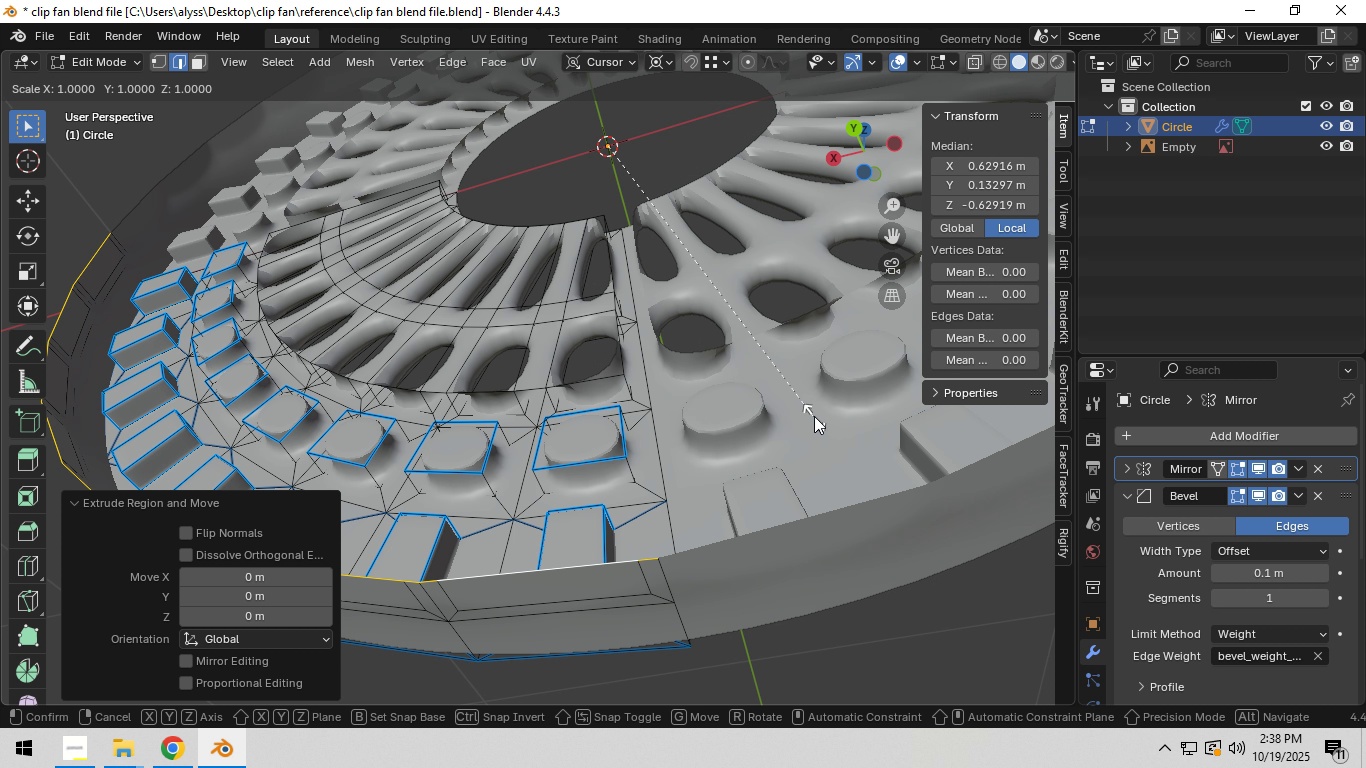 
key(Shift+ShiftLeft)
 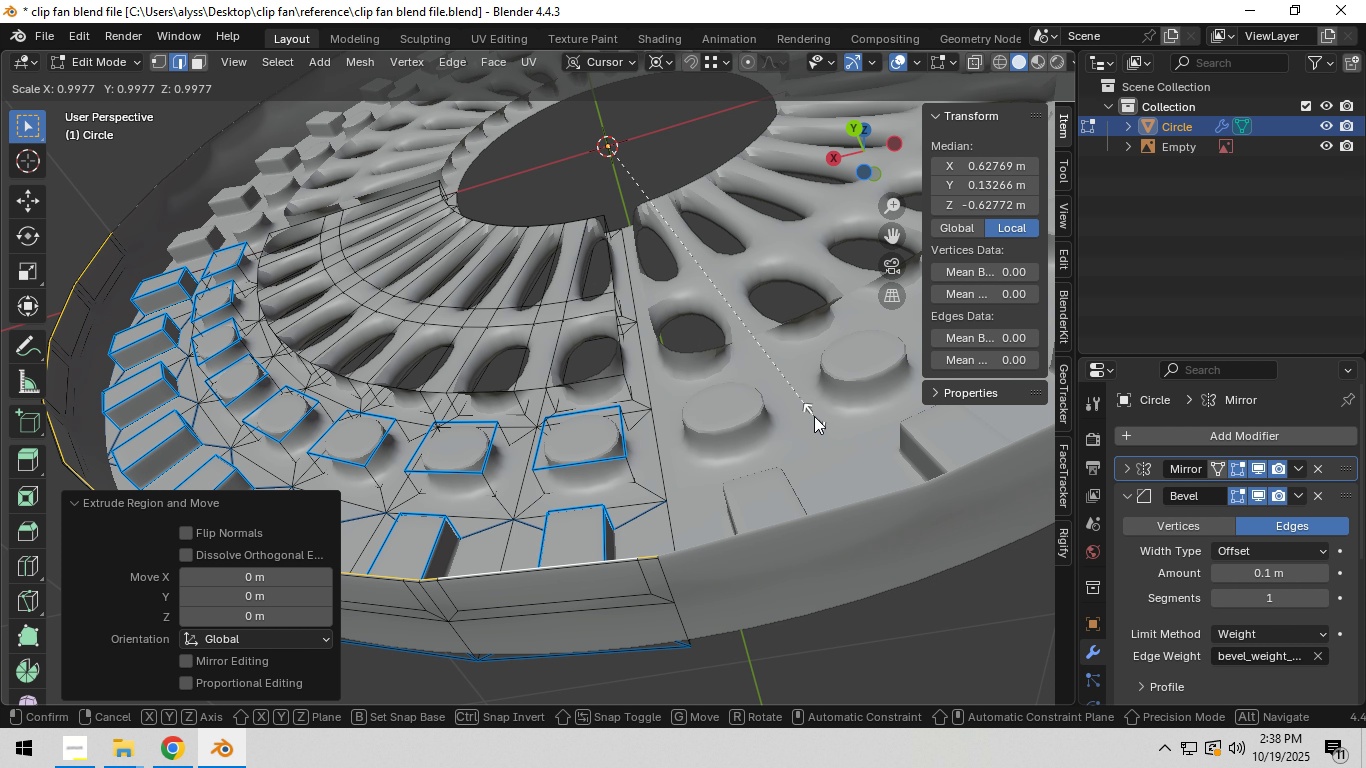 
key(Shift+Y)
 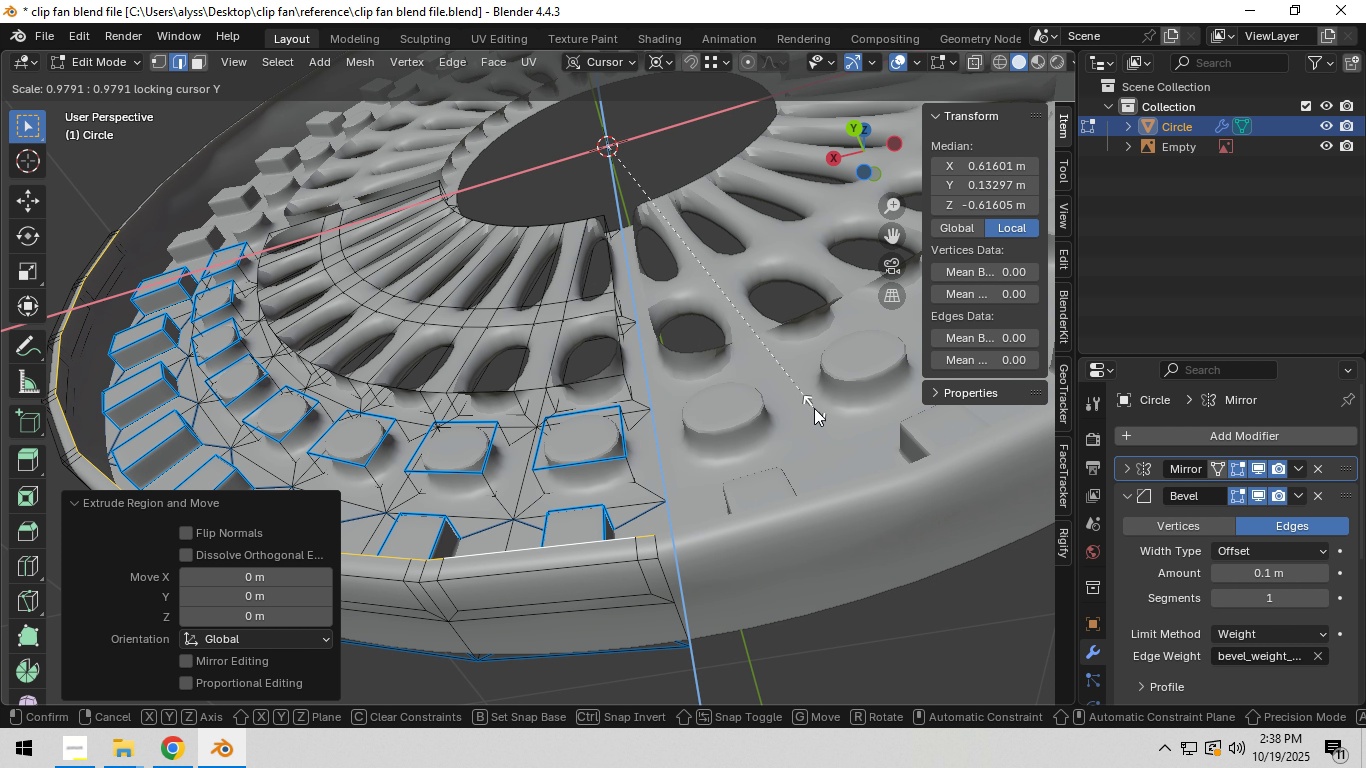 
wait(6.12)
 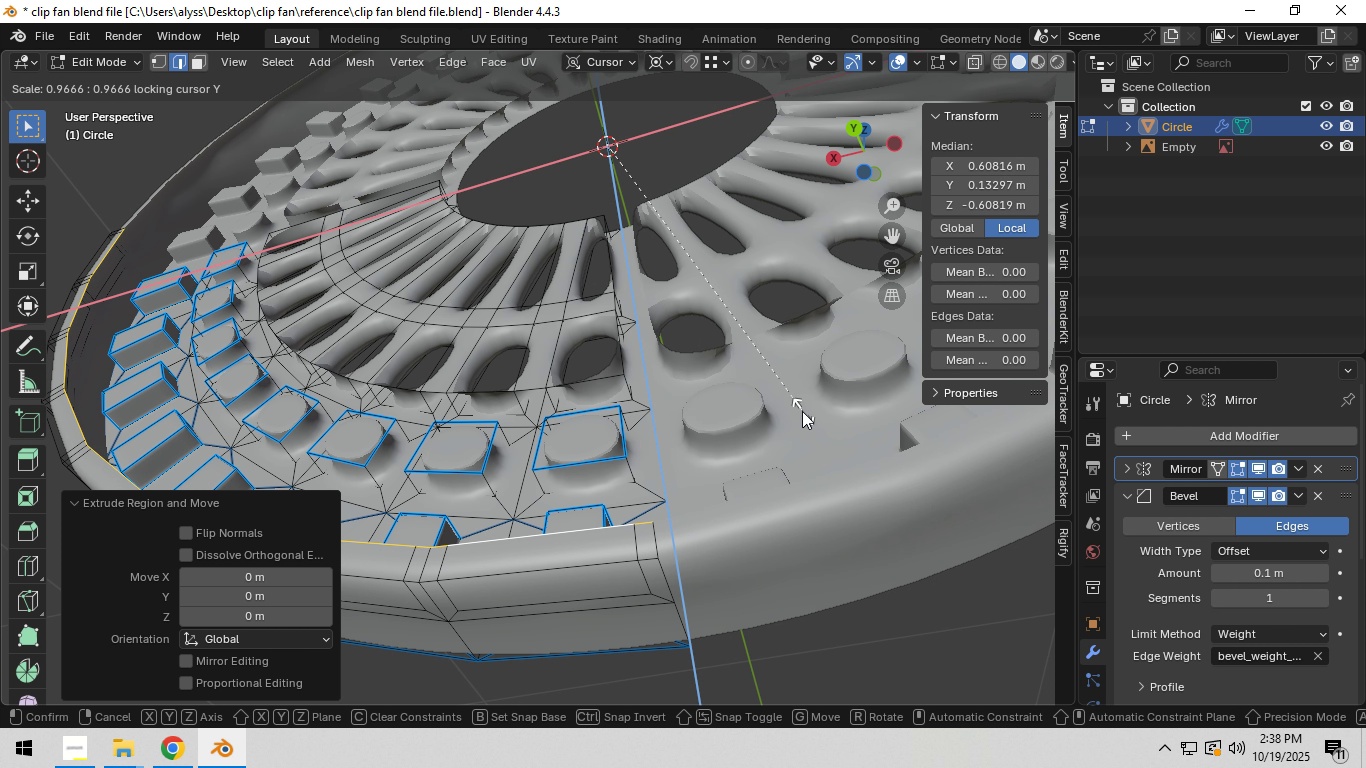 
left_click([814, 408])
 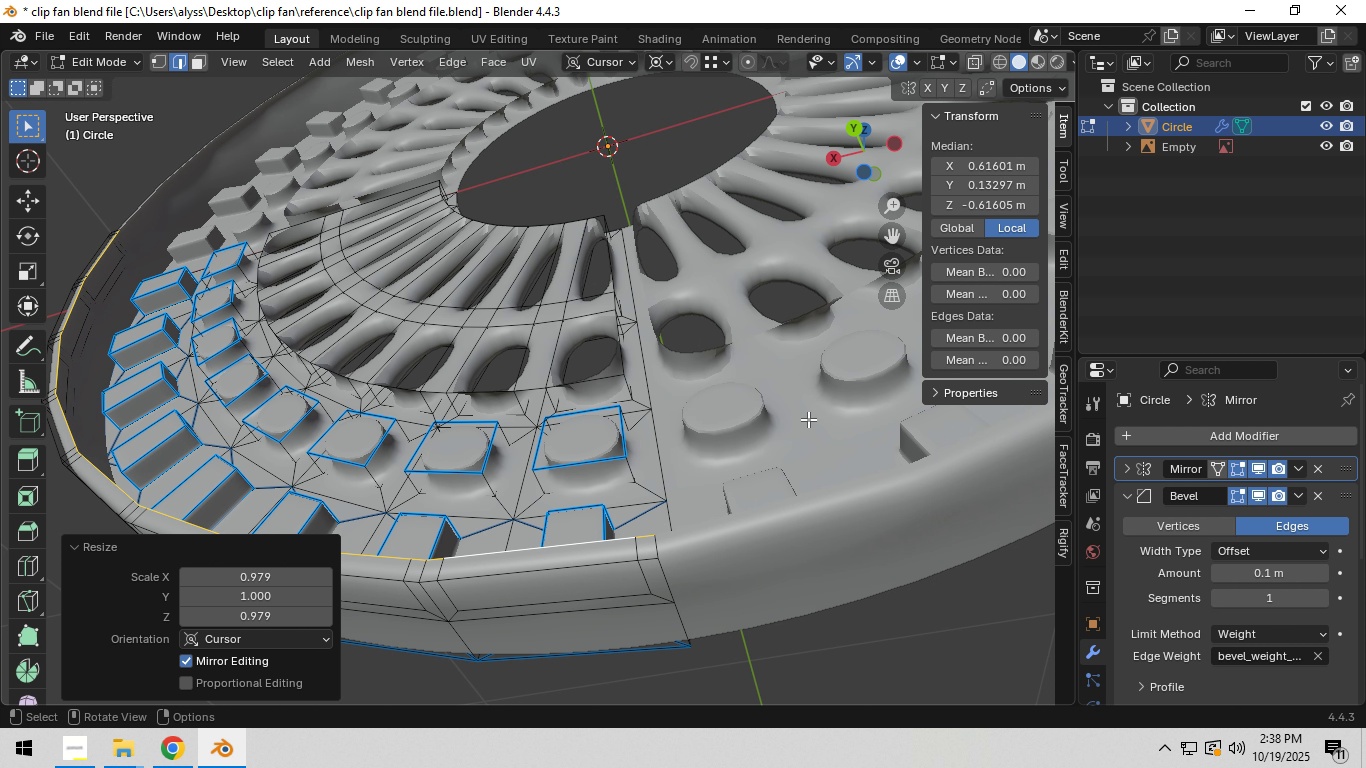 
scroll: coordinate [807, 423], scroll_direction: down, amount: 5.0
 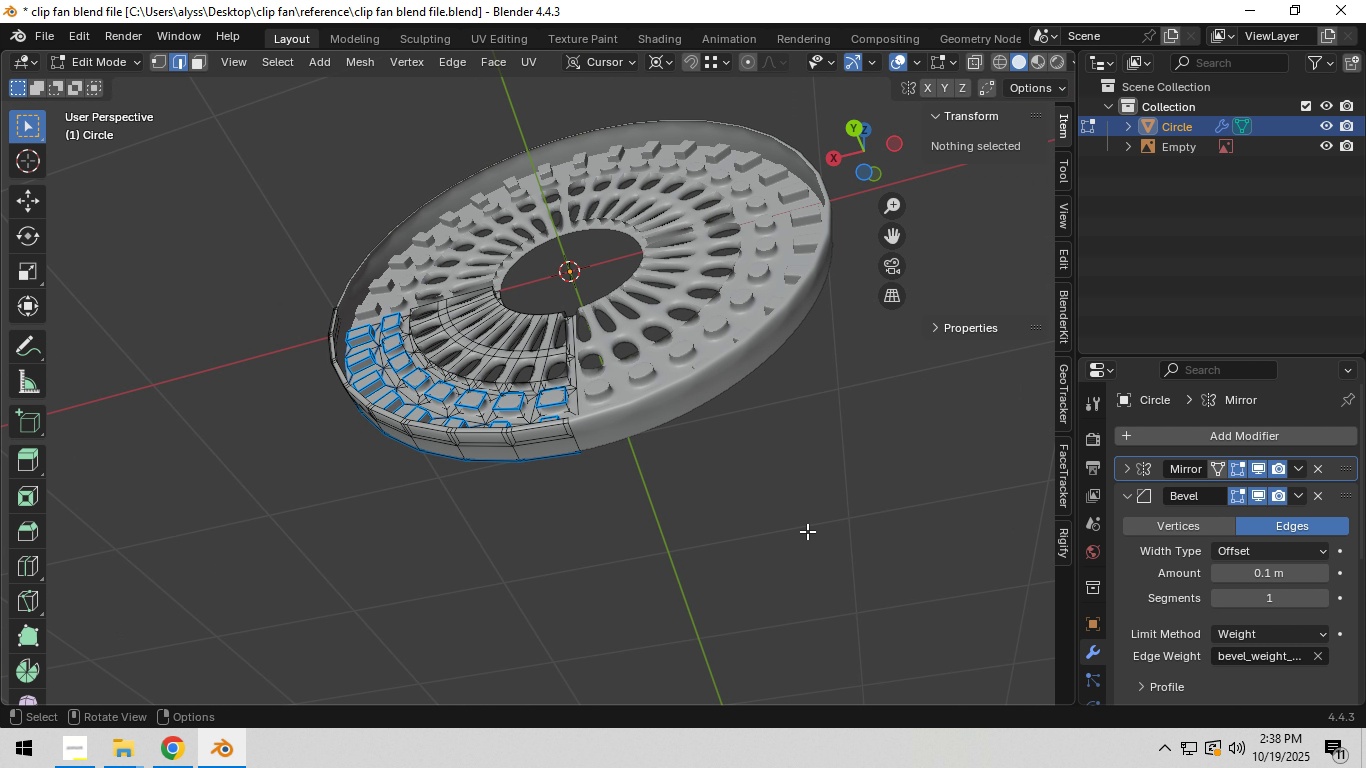 
left_click([808, 532])
 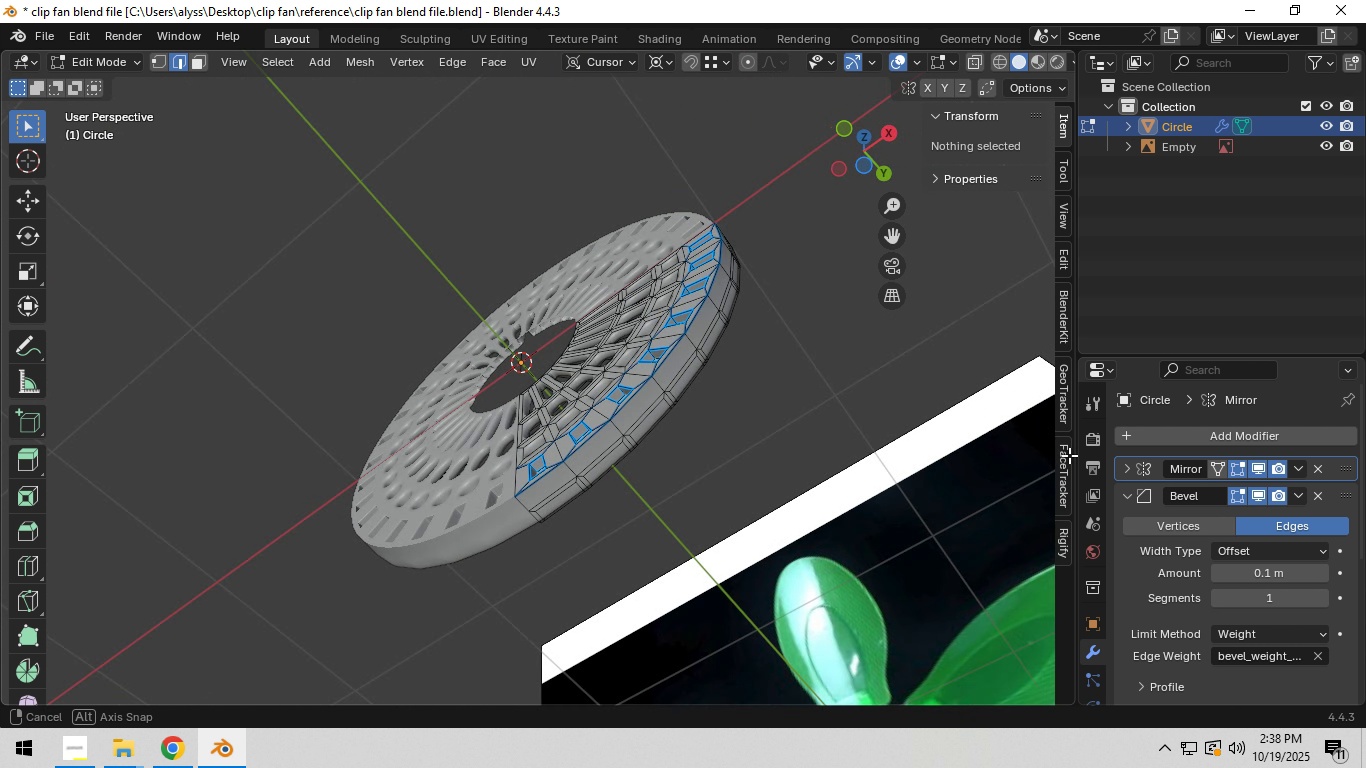 
scroll: coordinate [838, 470], scroll_direction: up, amount: 6.0
 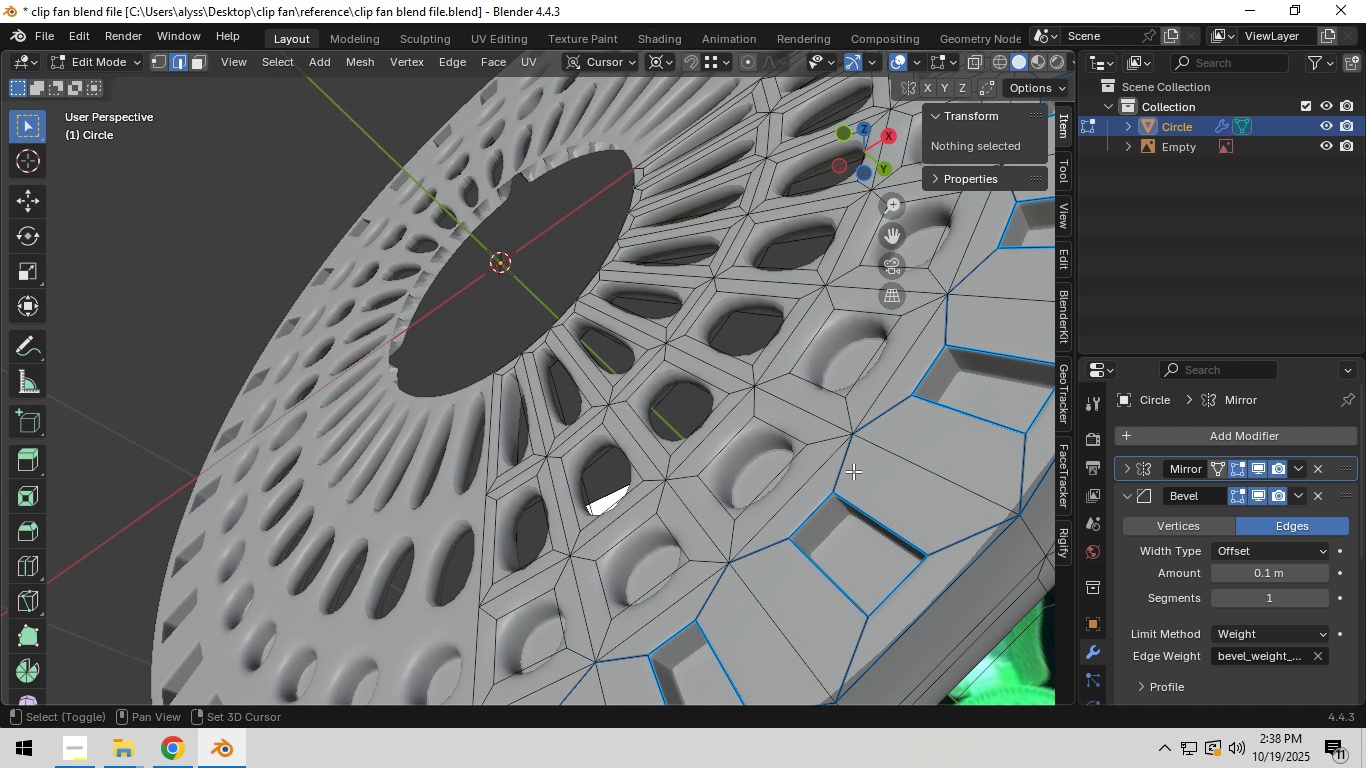 
hold_key(key=ShiftLeft, duration=1.02)
 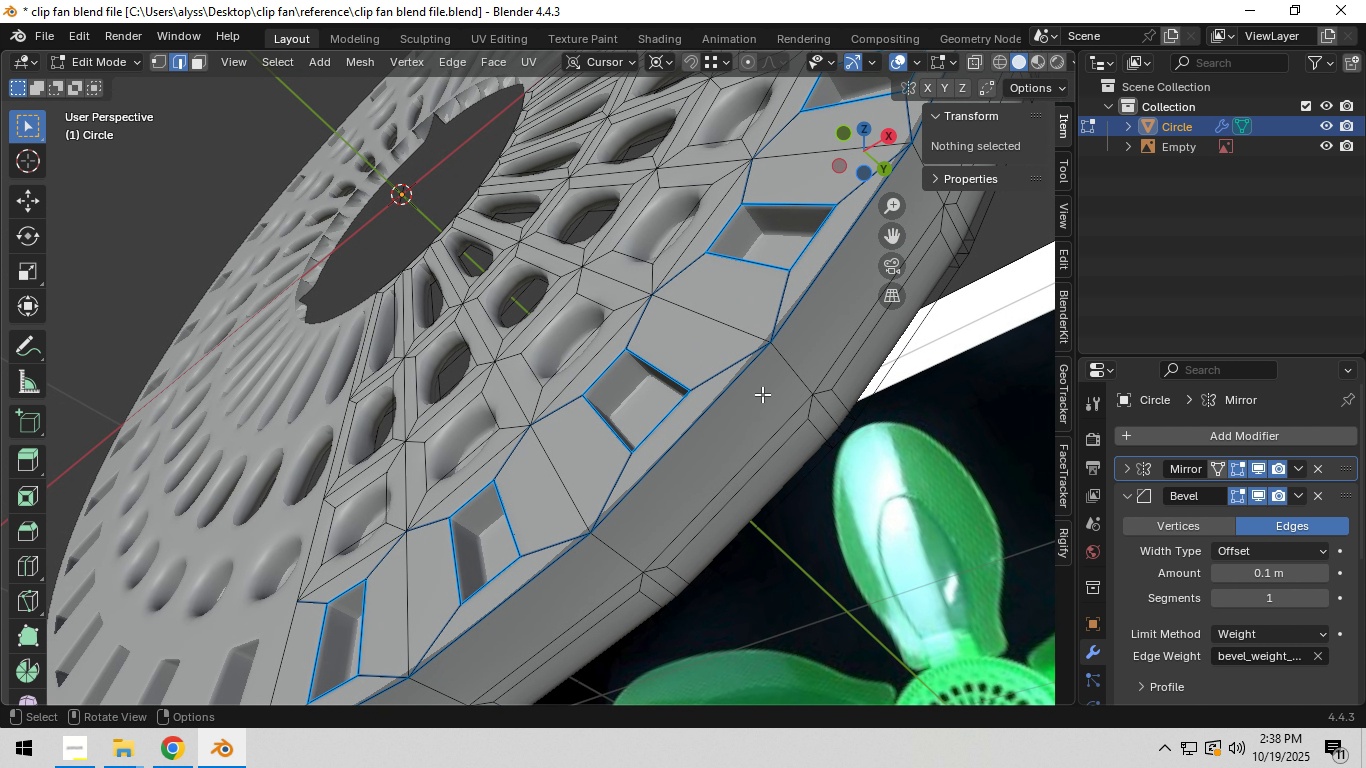 
key(Tab)
 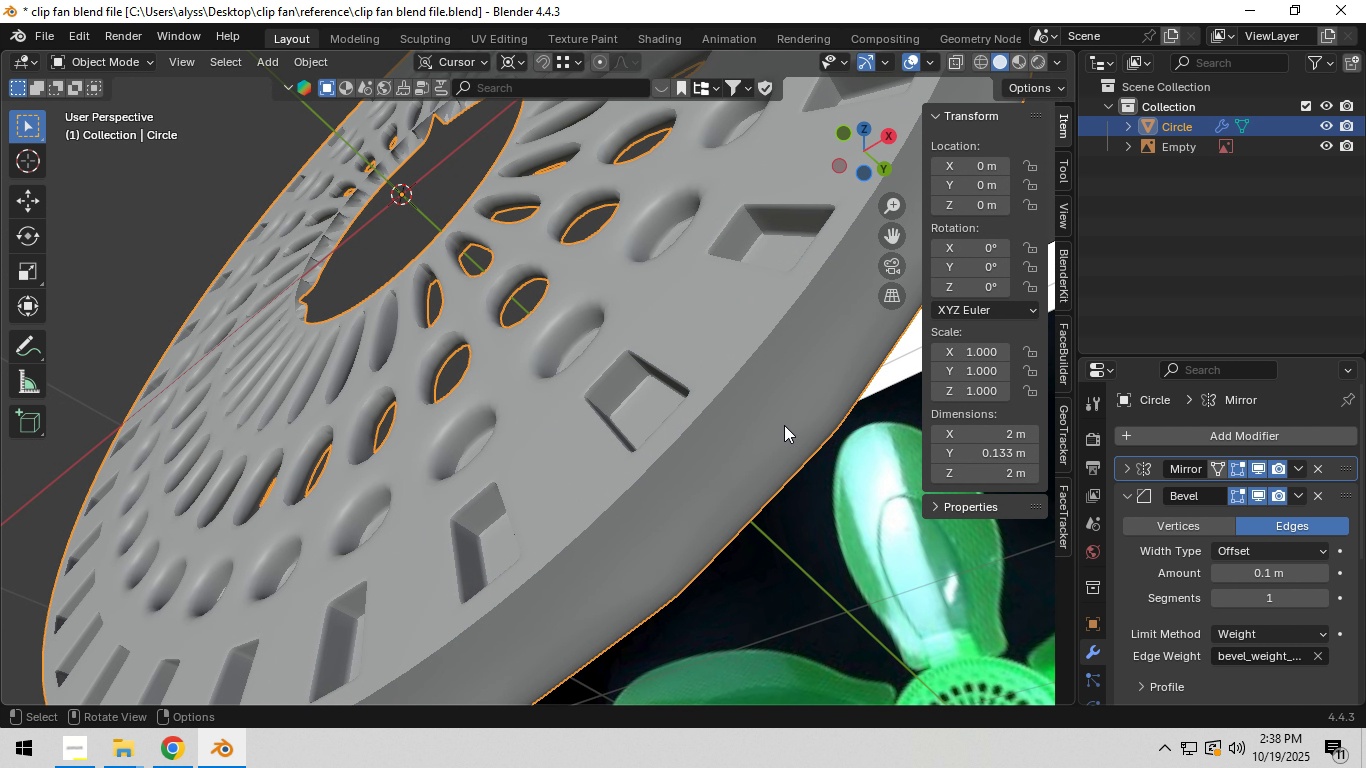 
scroll: coordinate [772, 423], scroll_direction: down, amount: 5.0
 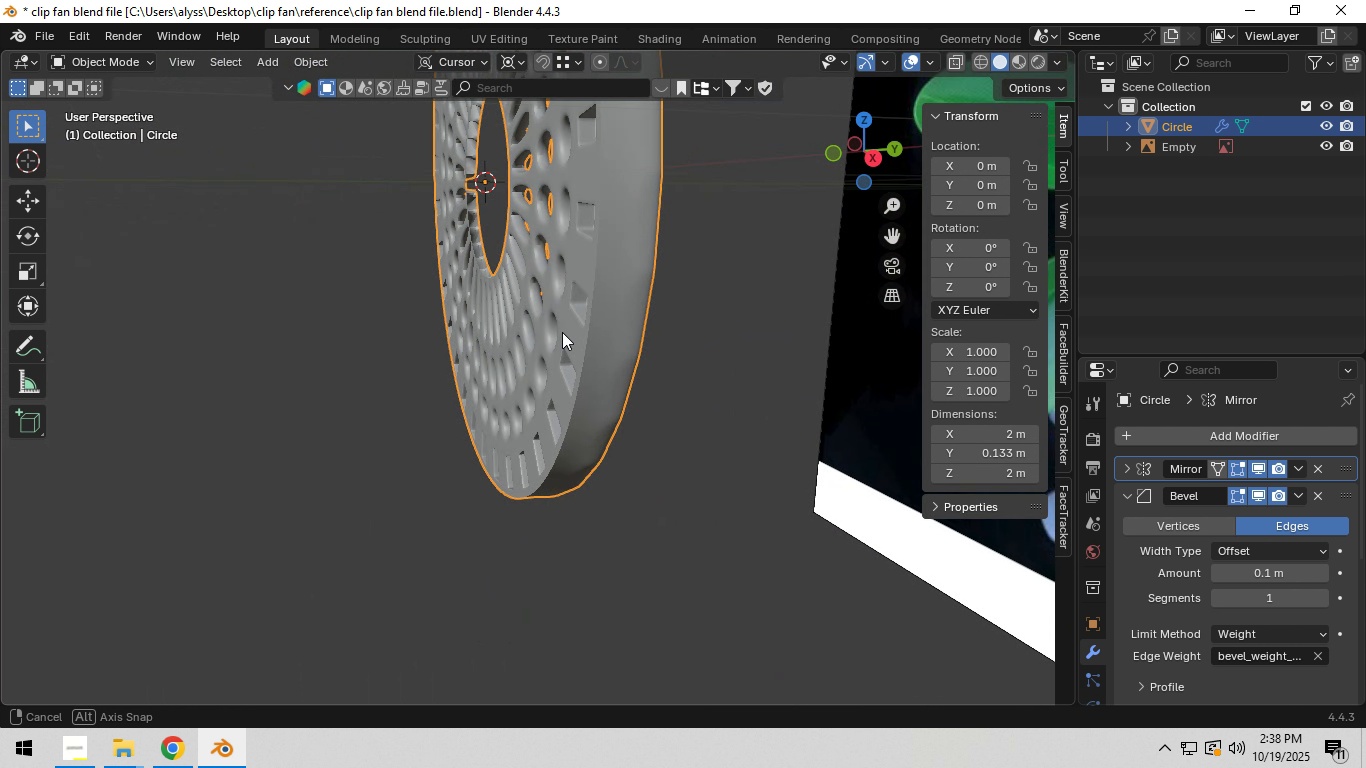 
wait(10.52)
 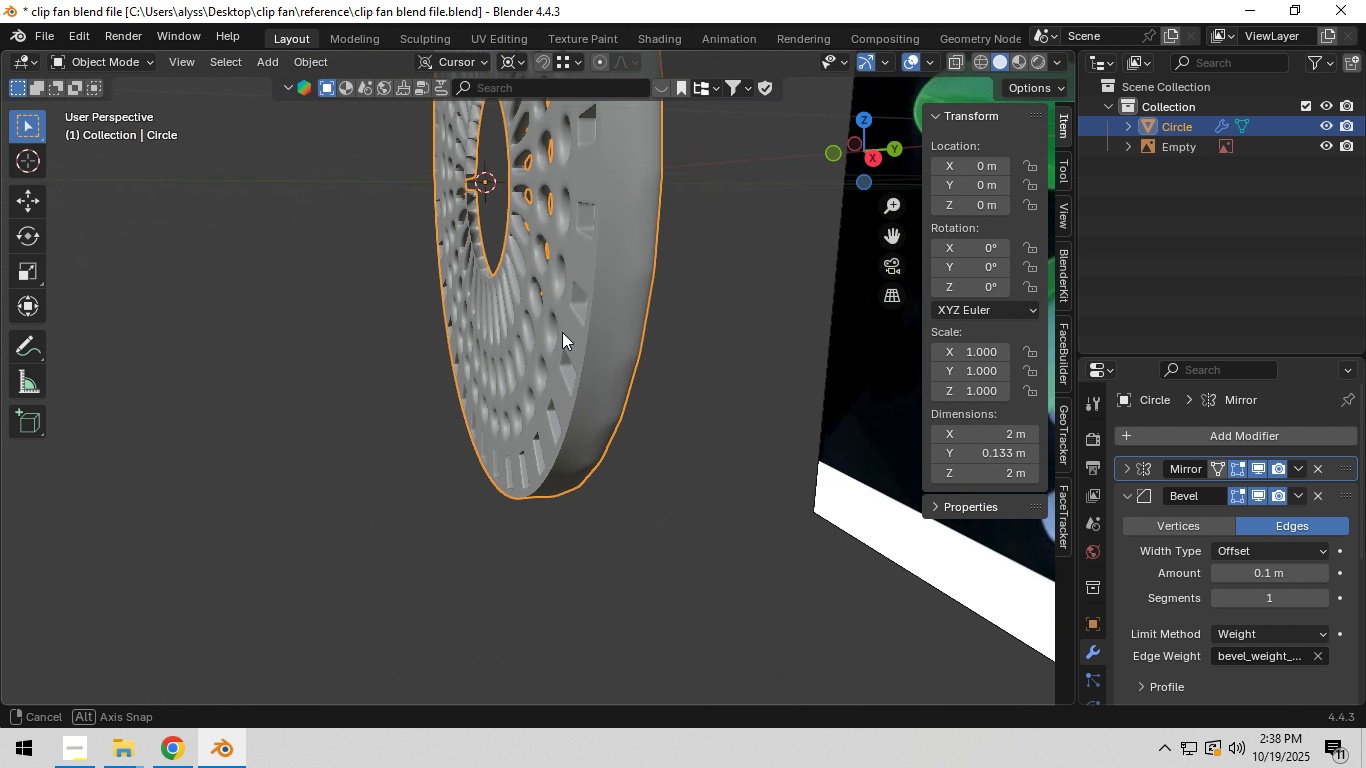 
scroll: coordinate [585, 380], scroll_direction: up, amount: 4.0
 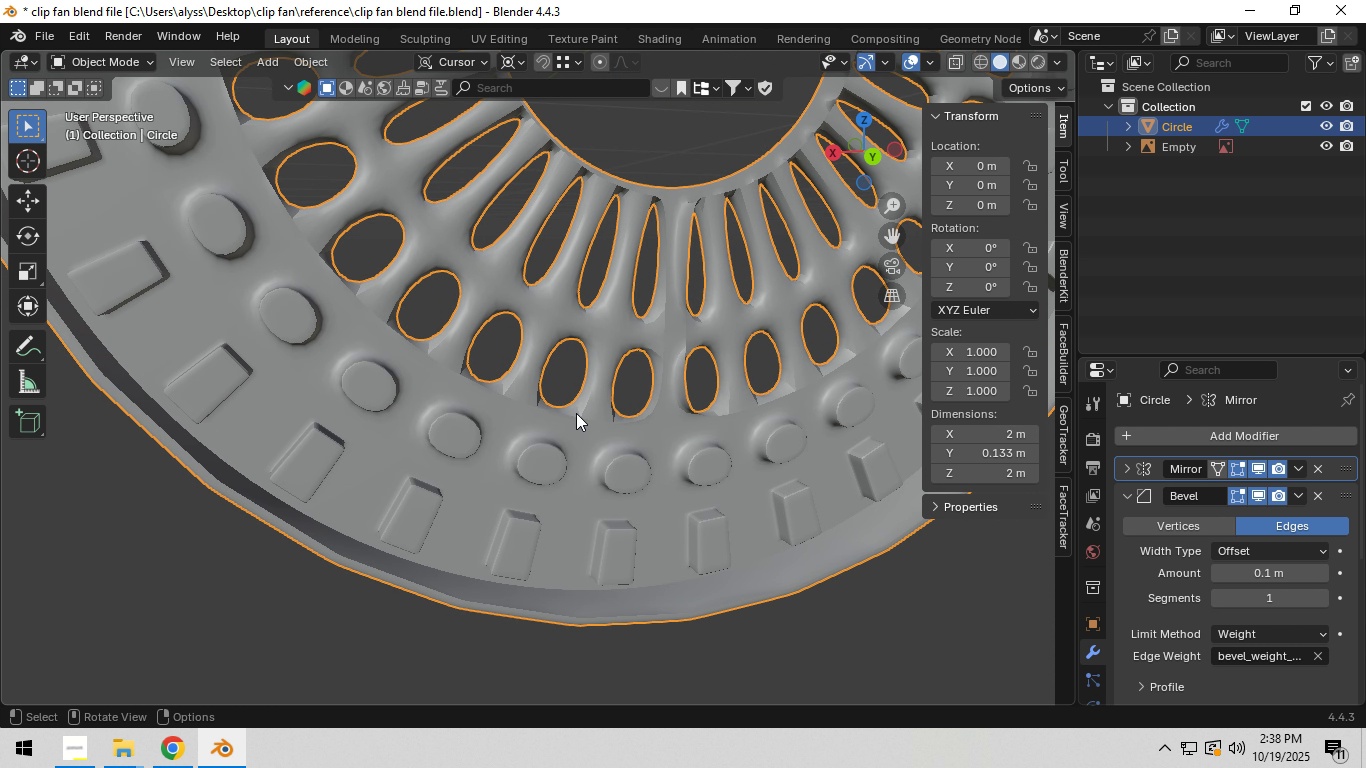 
key(Tab)
 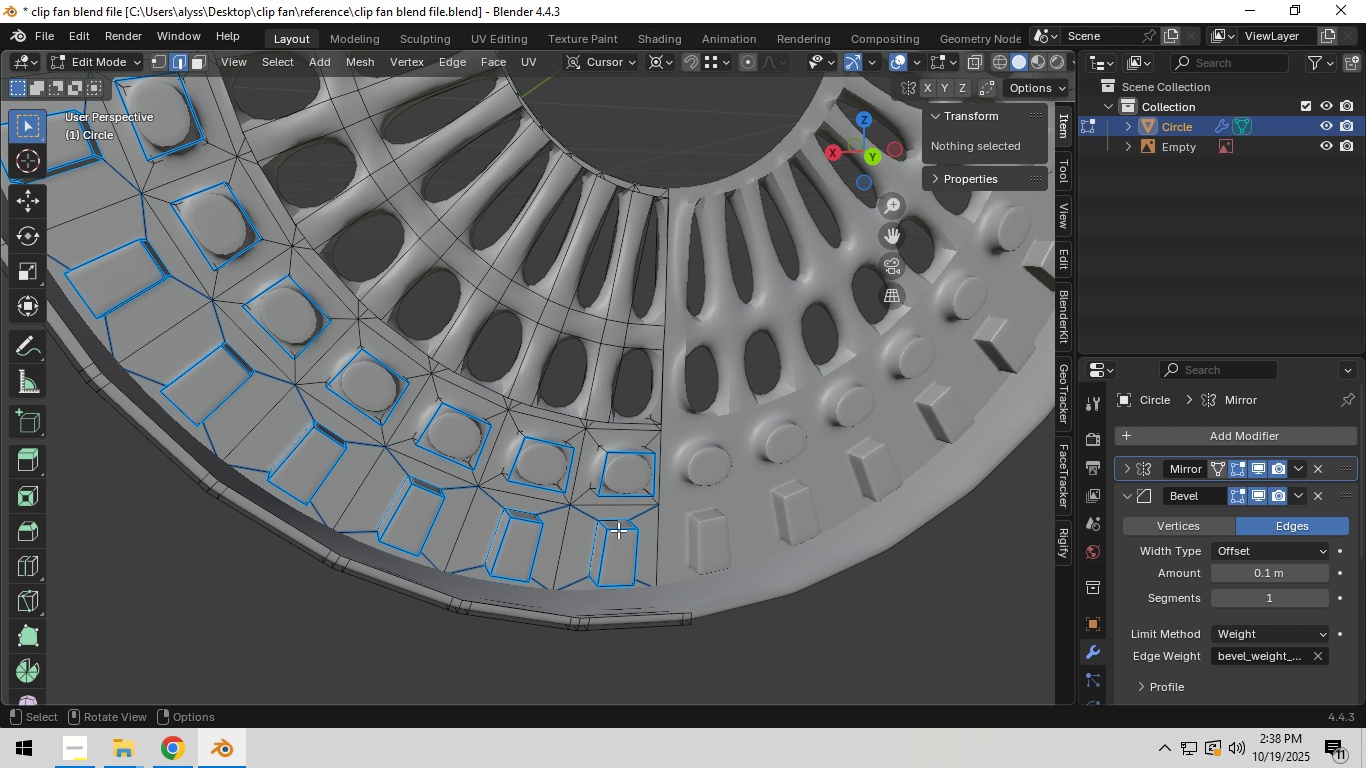 
hold_key(key=ShiftLeft, duration=0.35)
 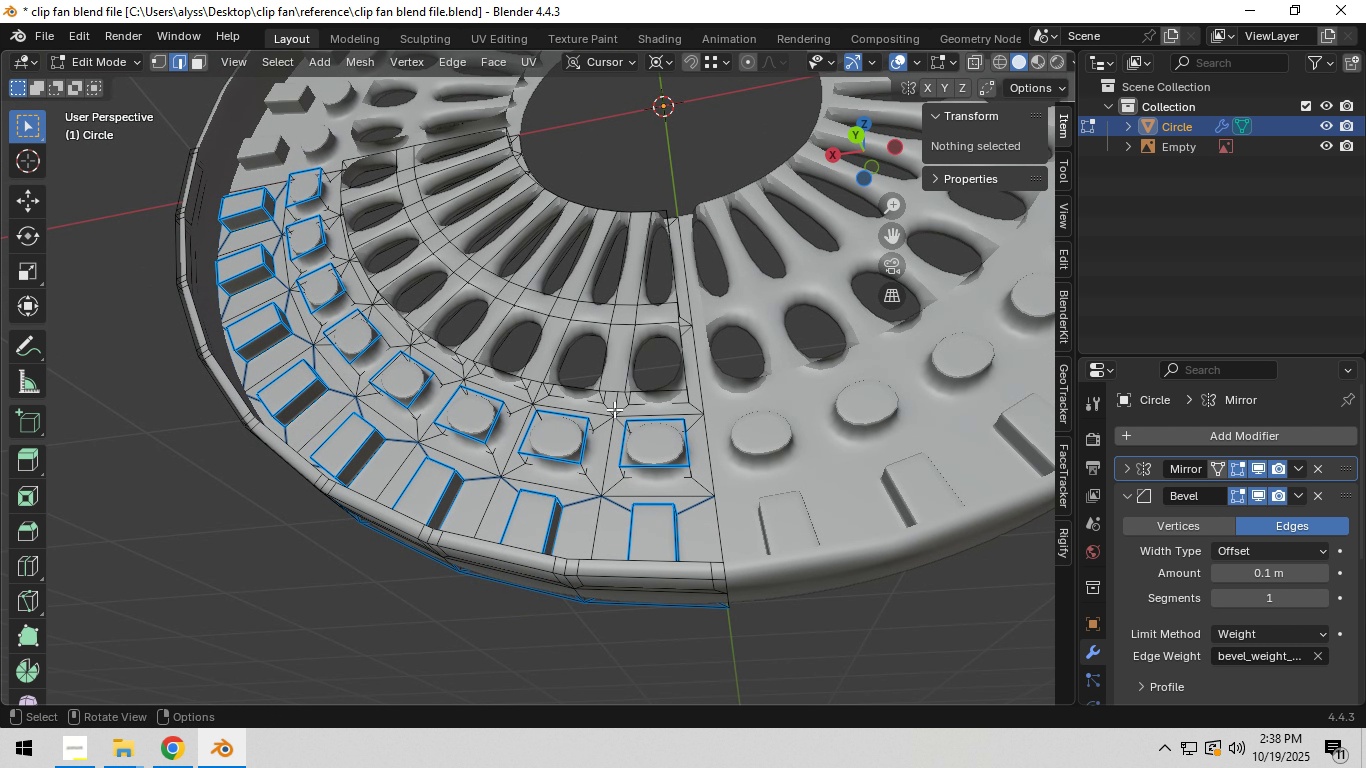 
scroll: coordinate [686, 509], scroll_direction: up, amount: 3.0
 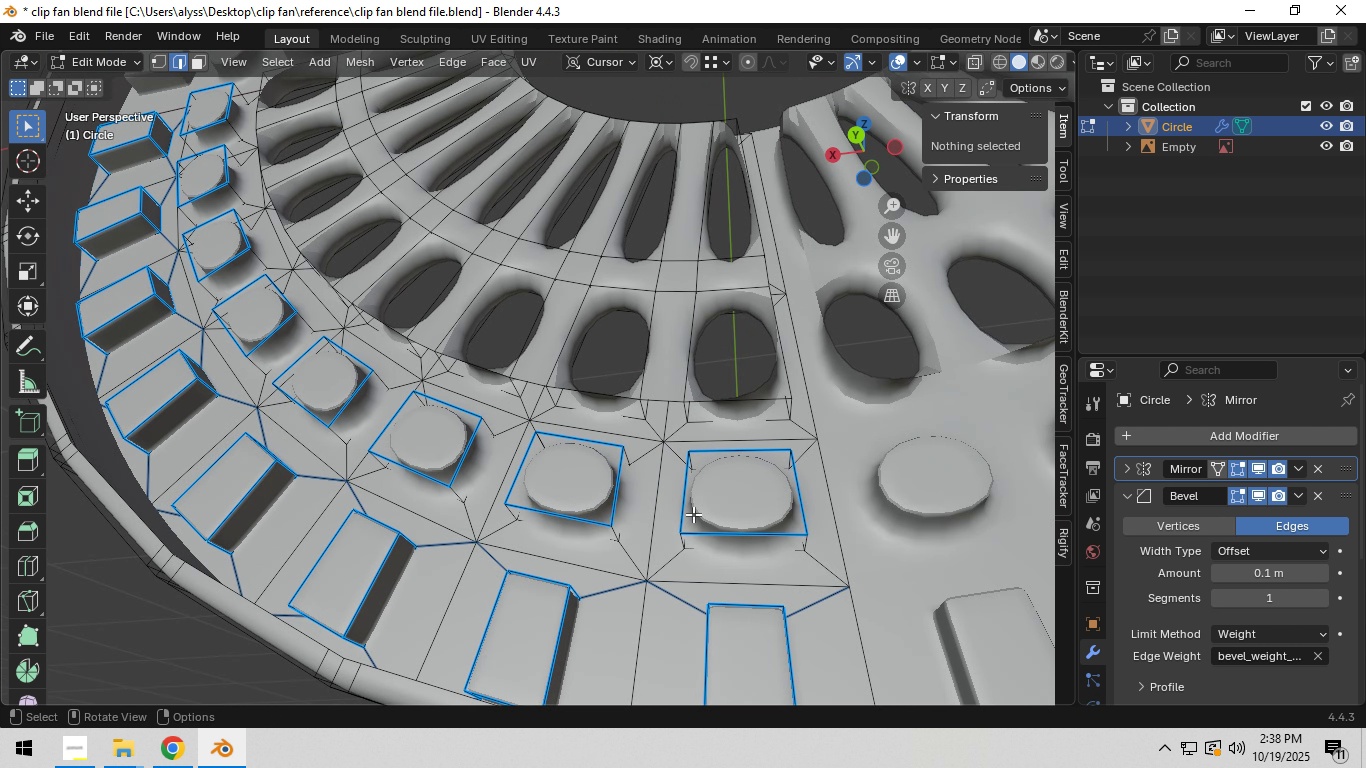 
hold_key(key=ShiftLeft, duration=0.59)
 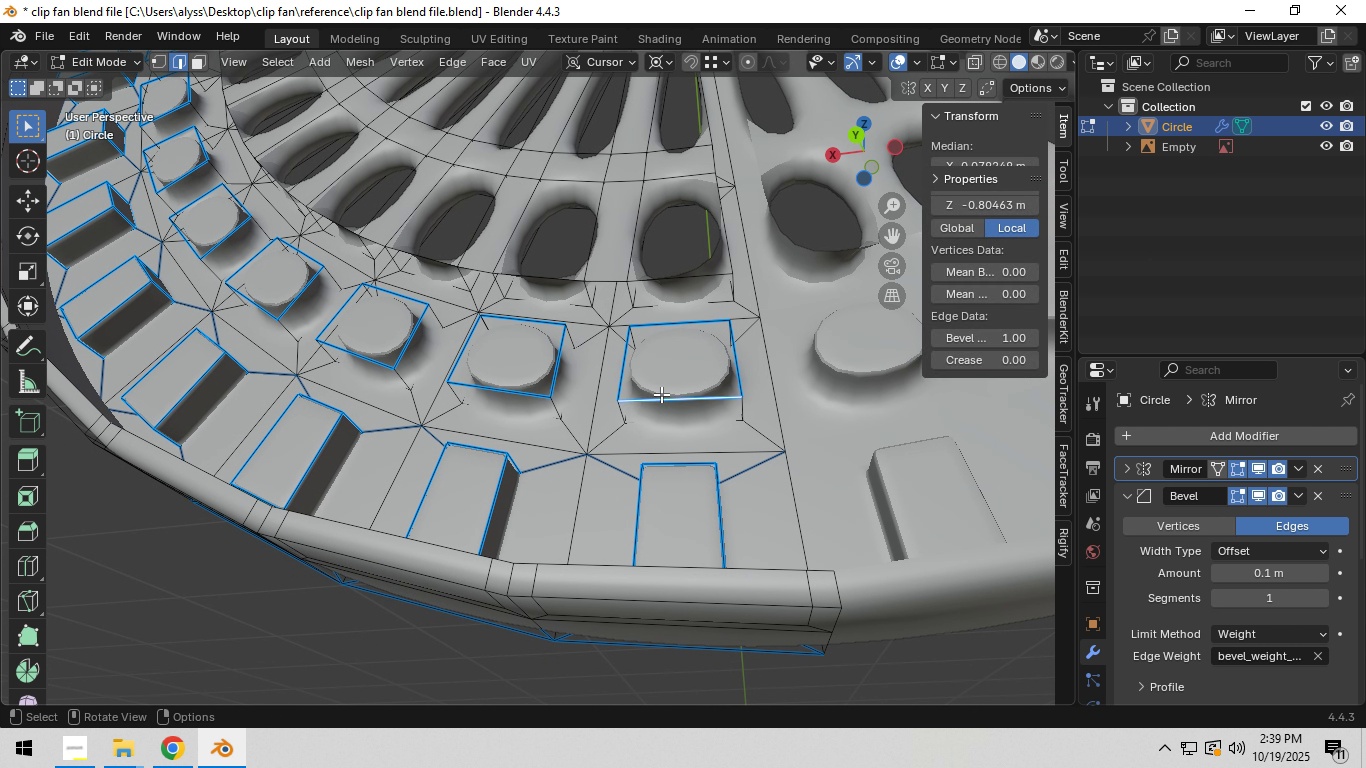 
left_click([661, 394])
 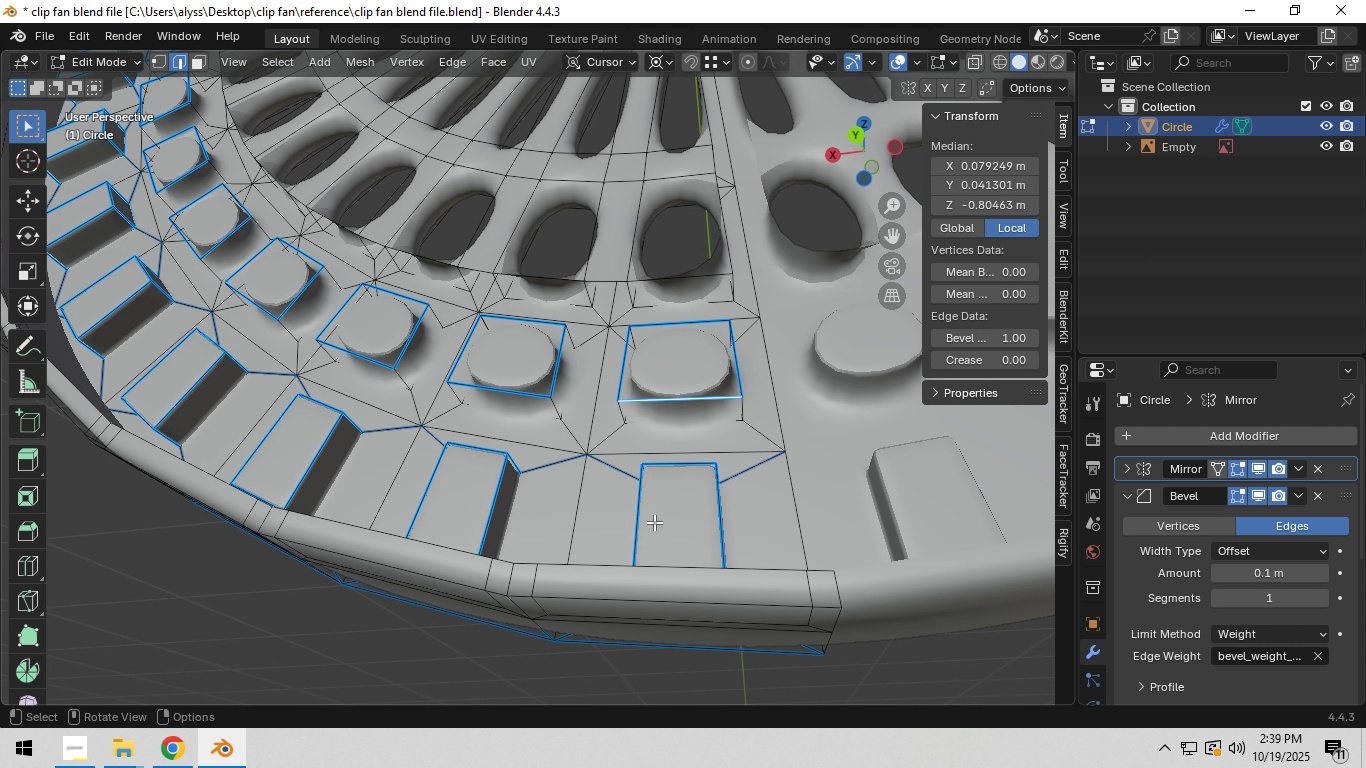 
hold_key(key=ShiftLeft, duration=0.66)
left_click([649, 565])
 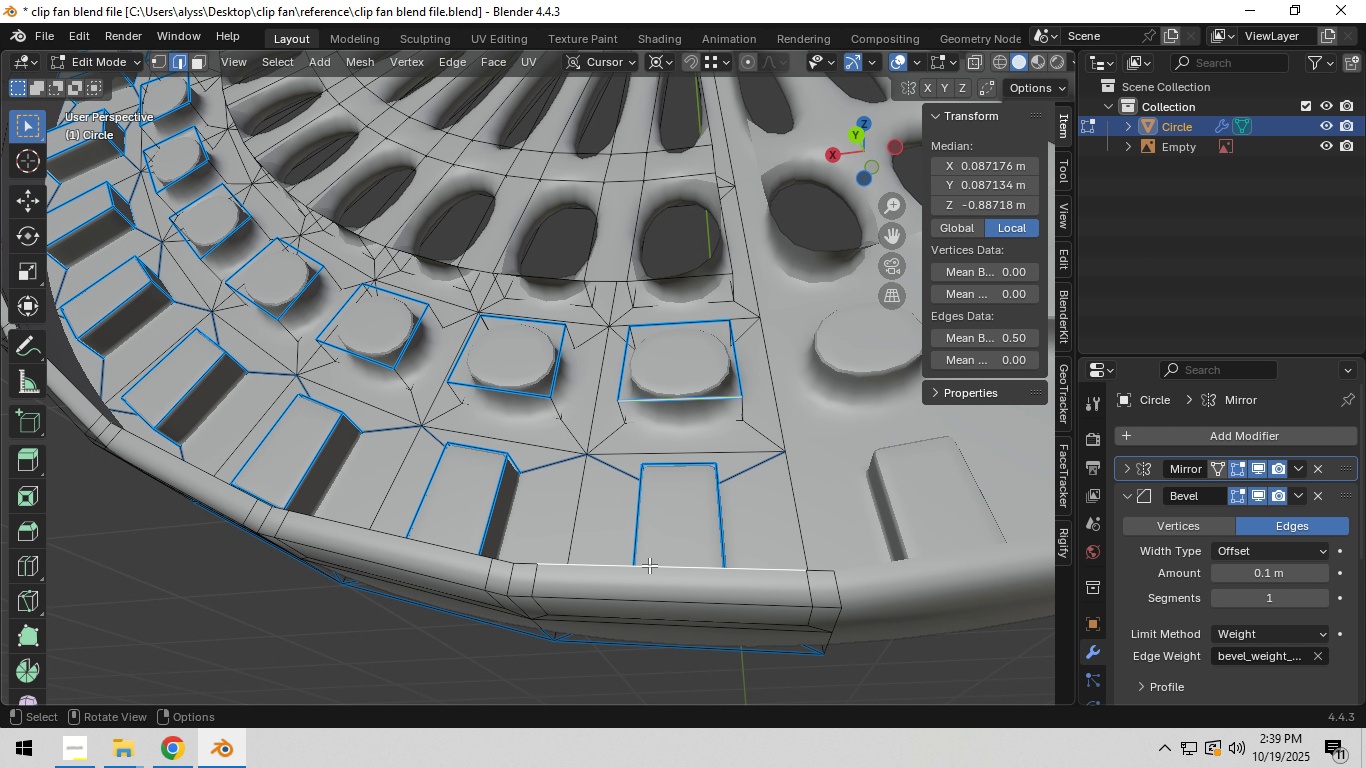 
key(F)
 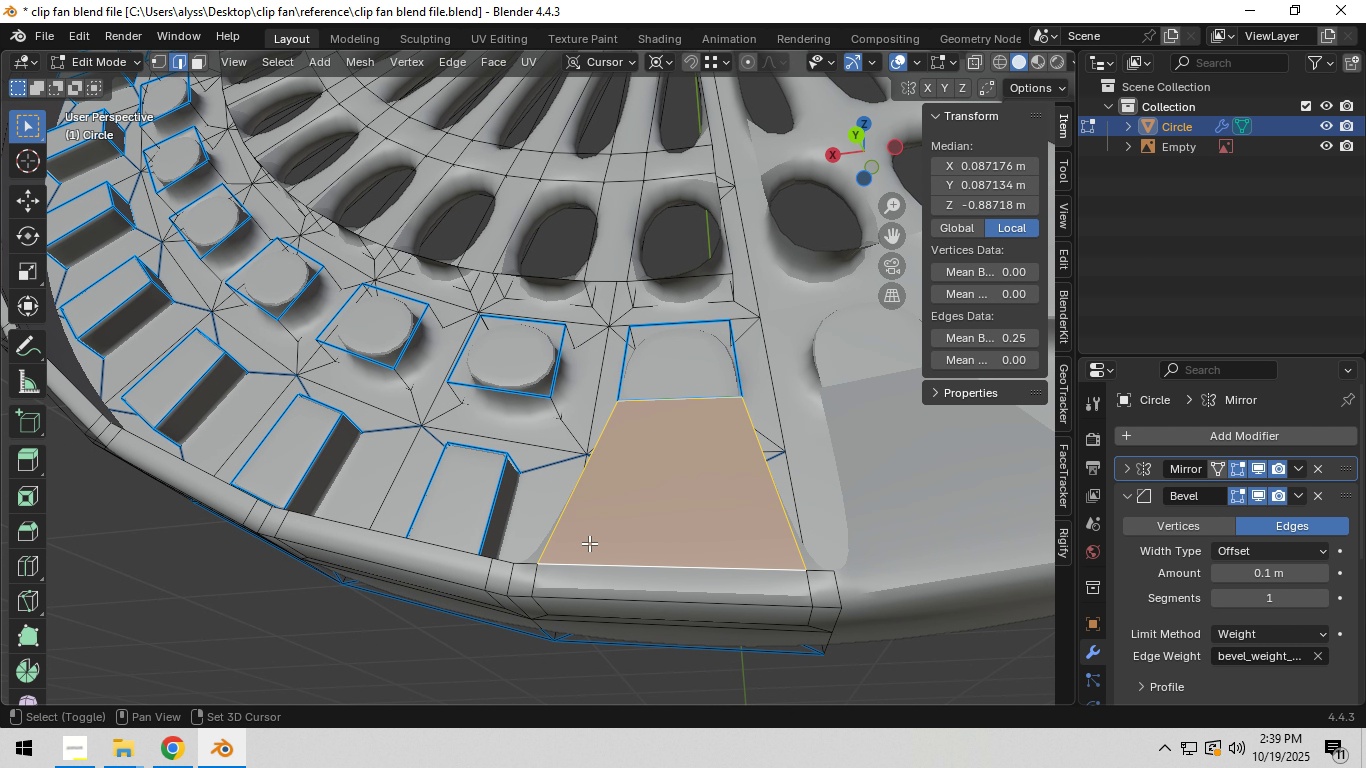 
hold_key(key=ShiftLeft, duration=0.84)
 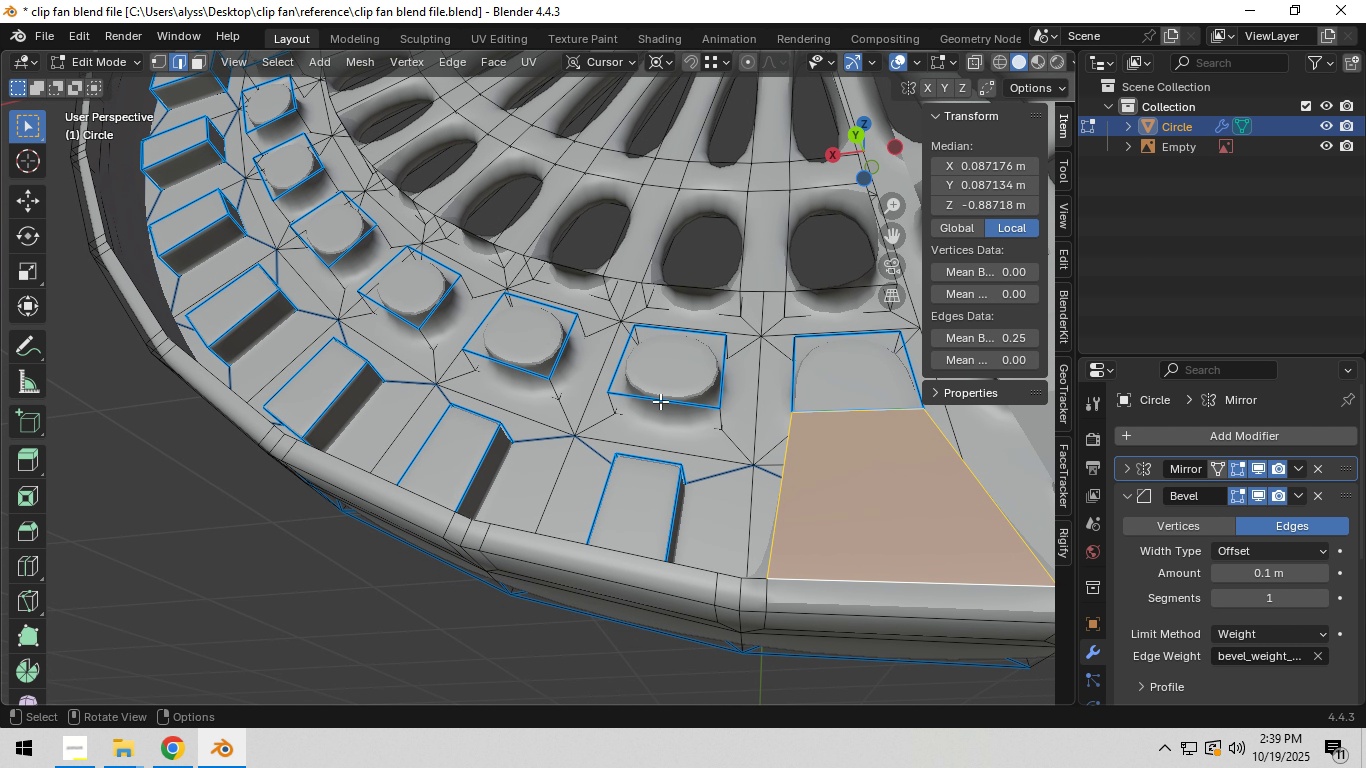 
left_click([660, 401])
 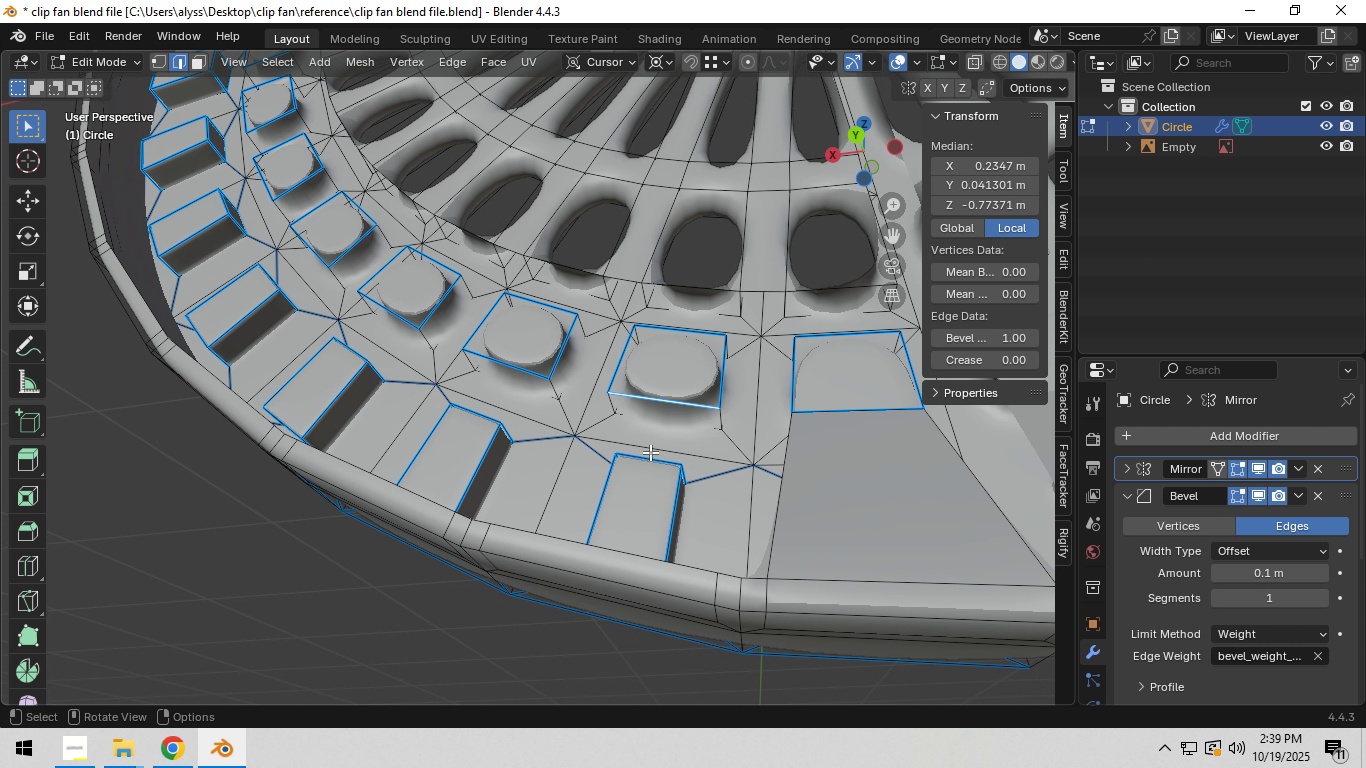 
hold_key(key=ShiftLeft, duration=0.86)
left_click([611, 553])
 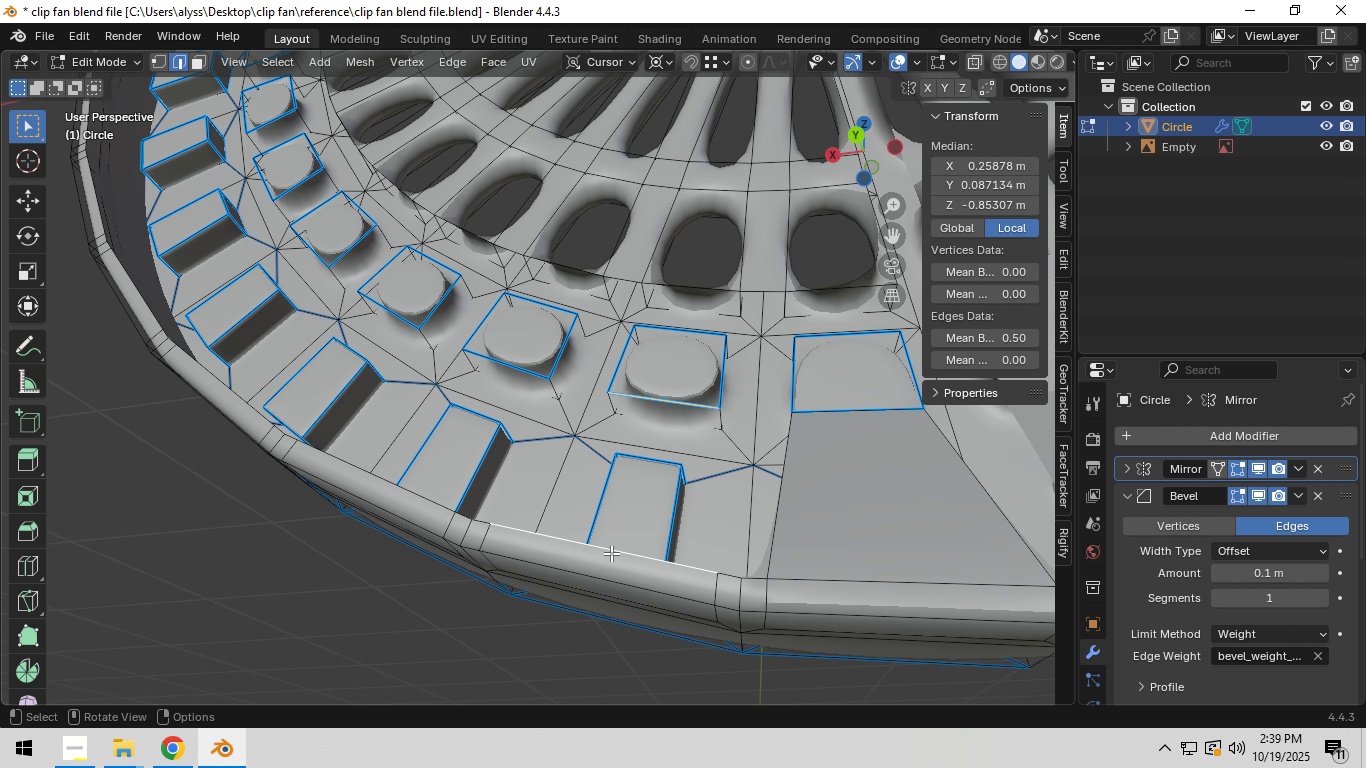 
key(F)
 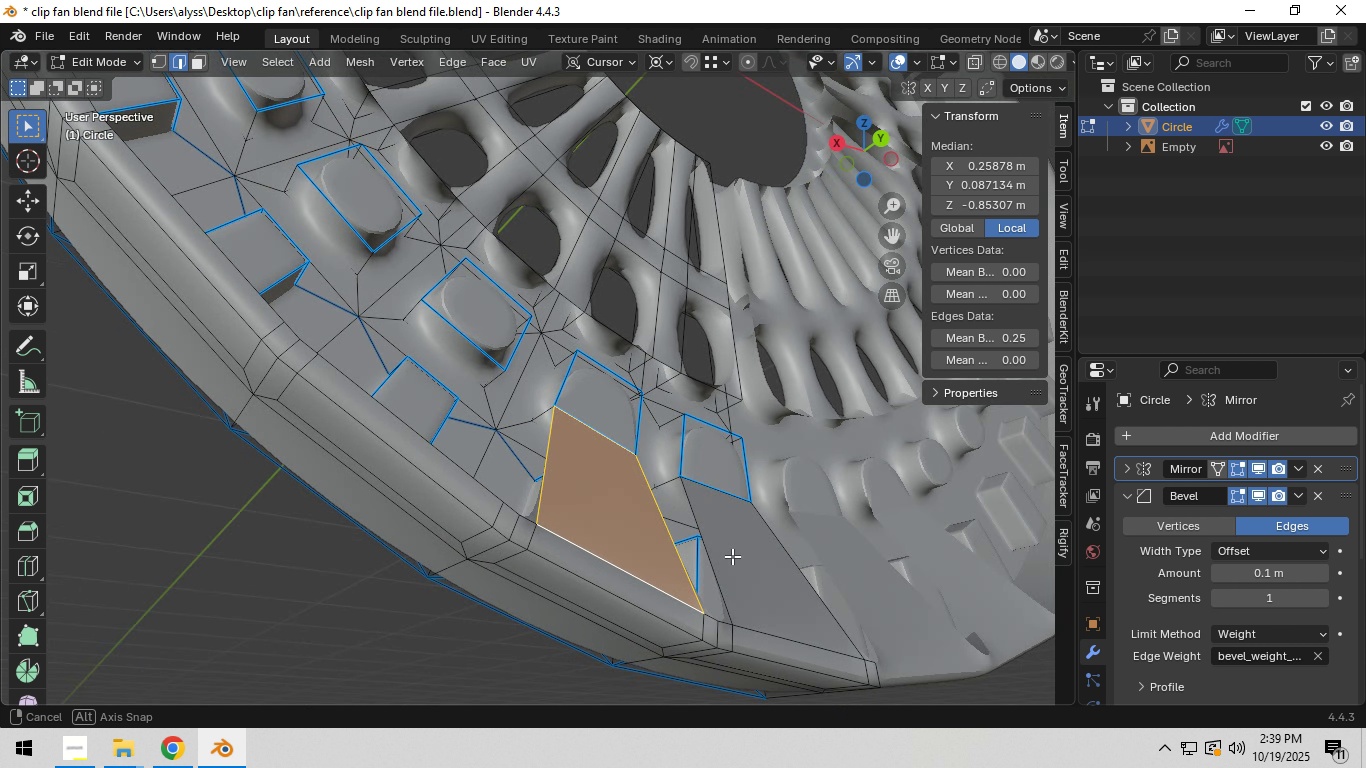 
hold_key(key=ShiftLeft, duration=0.54)
 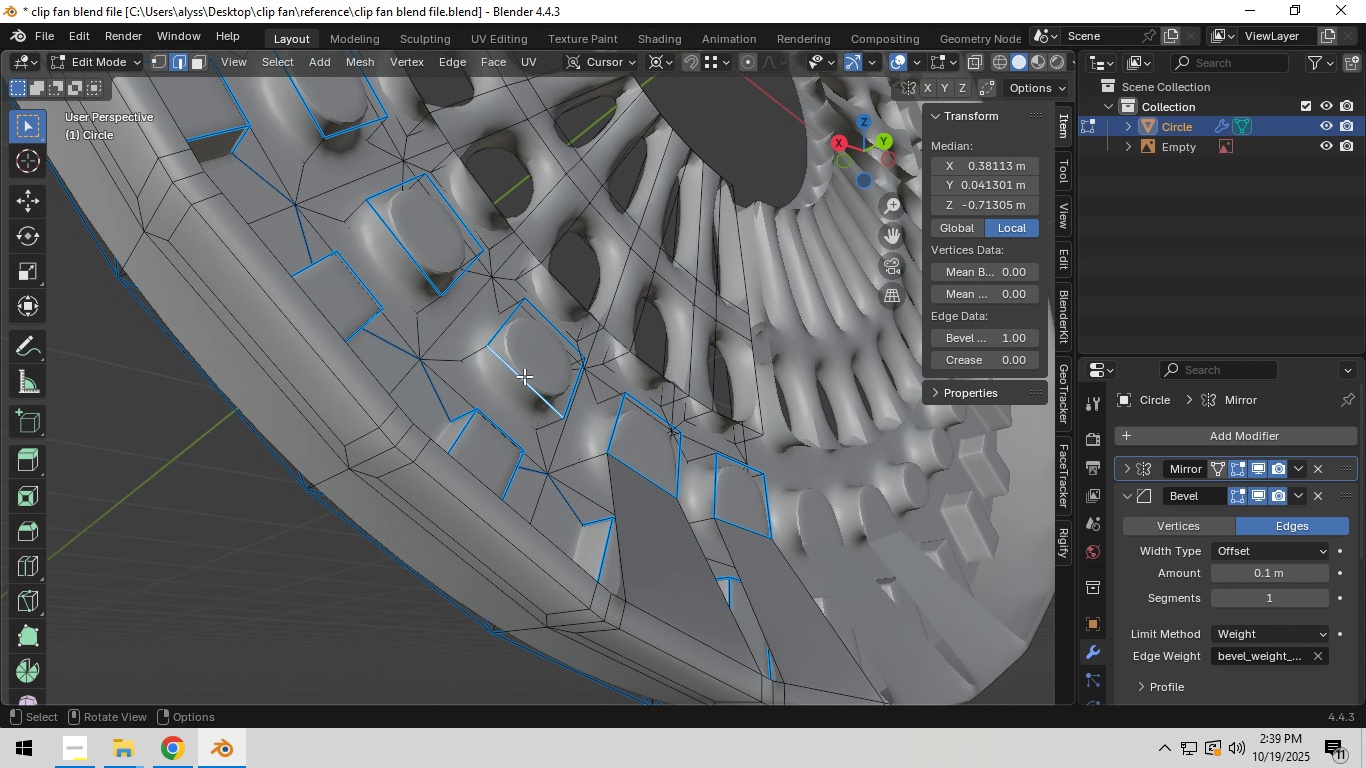 
left_click([524, 376])
 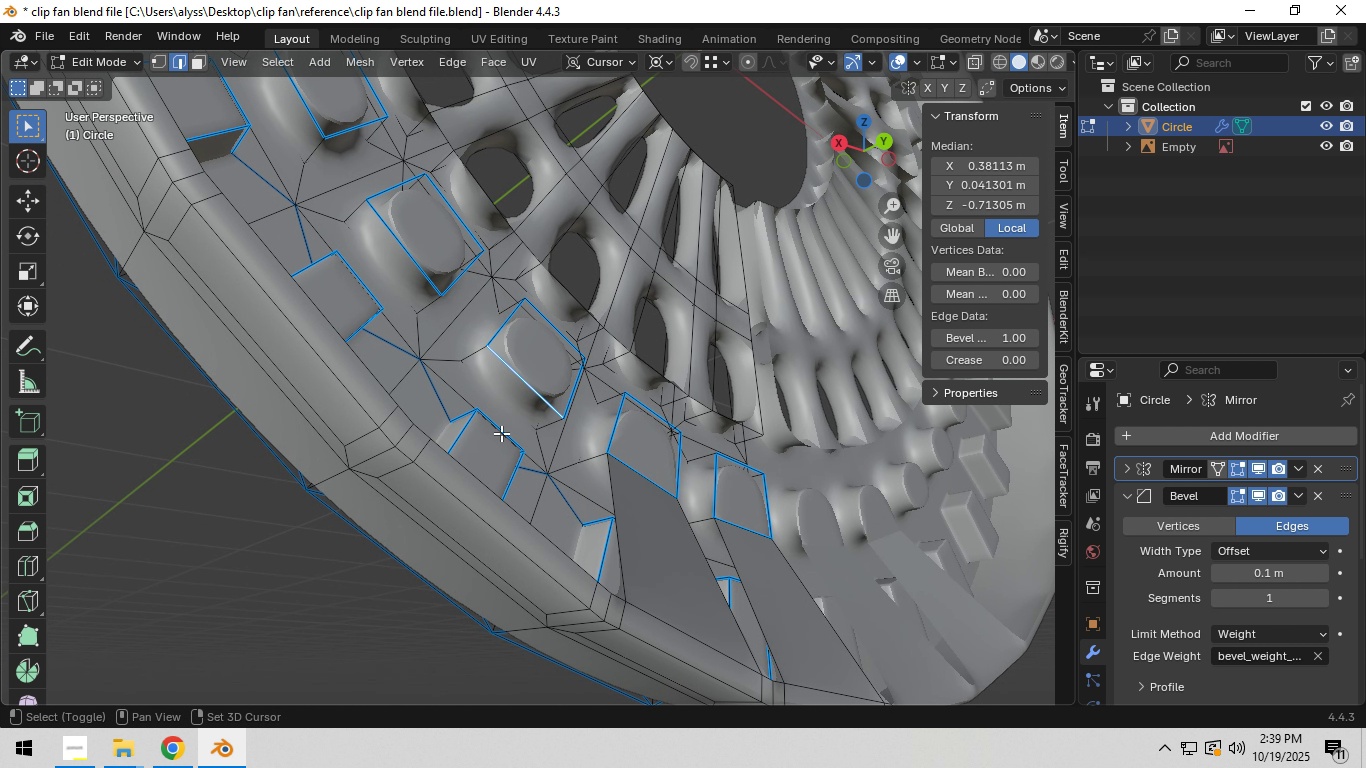 
hold_key(key=ShiftLeft, duration=0.6)
left_click([477, 482])
 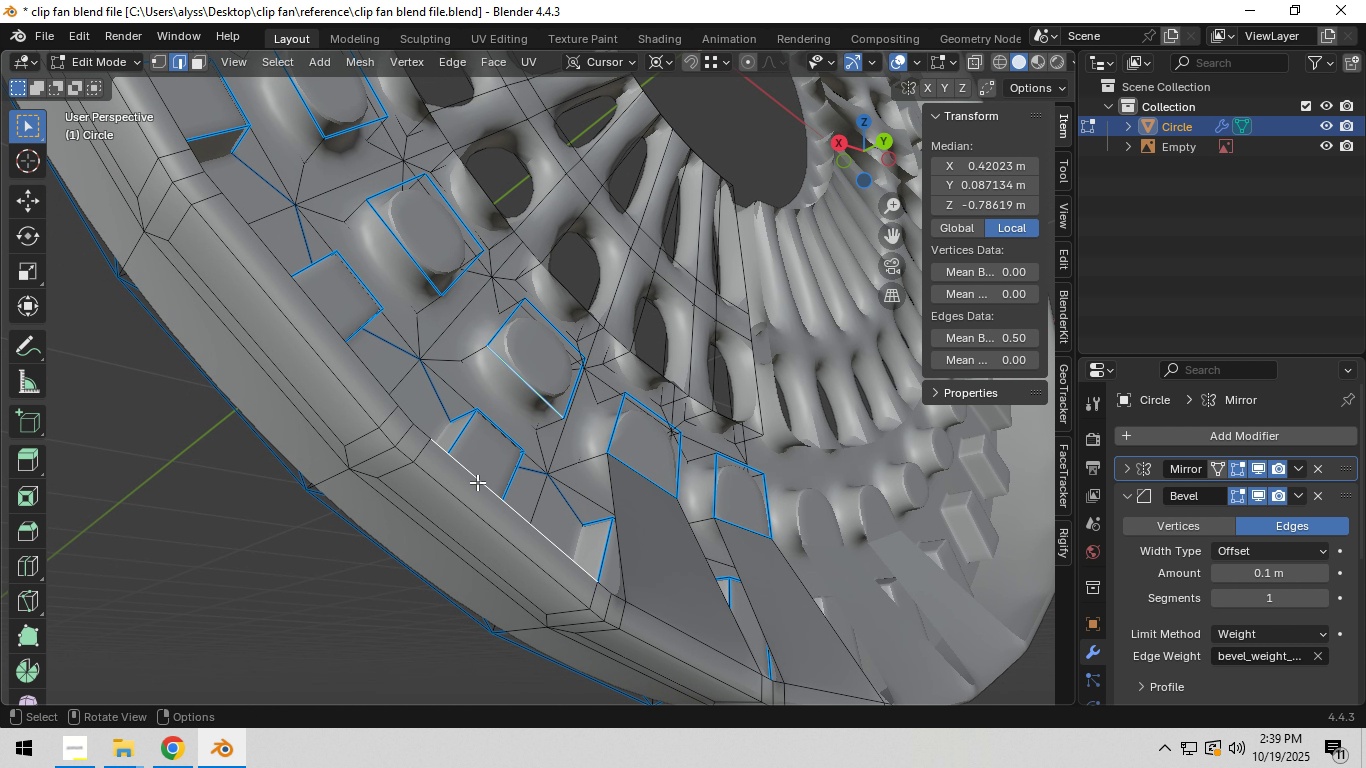 
key(F)
 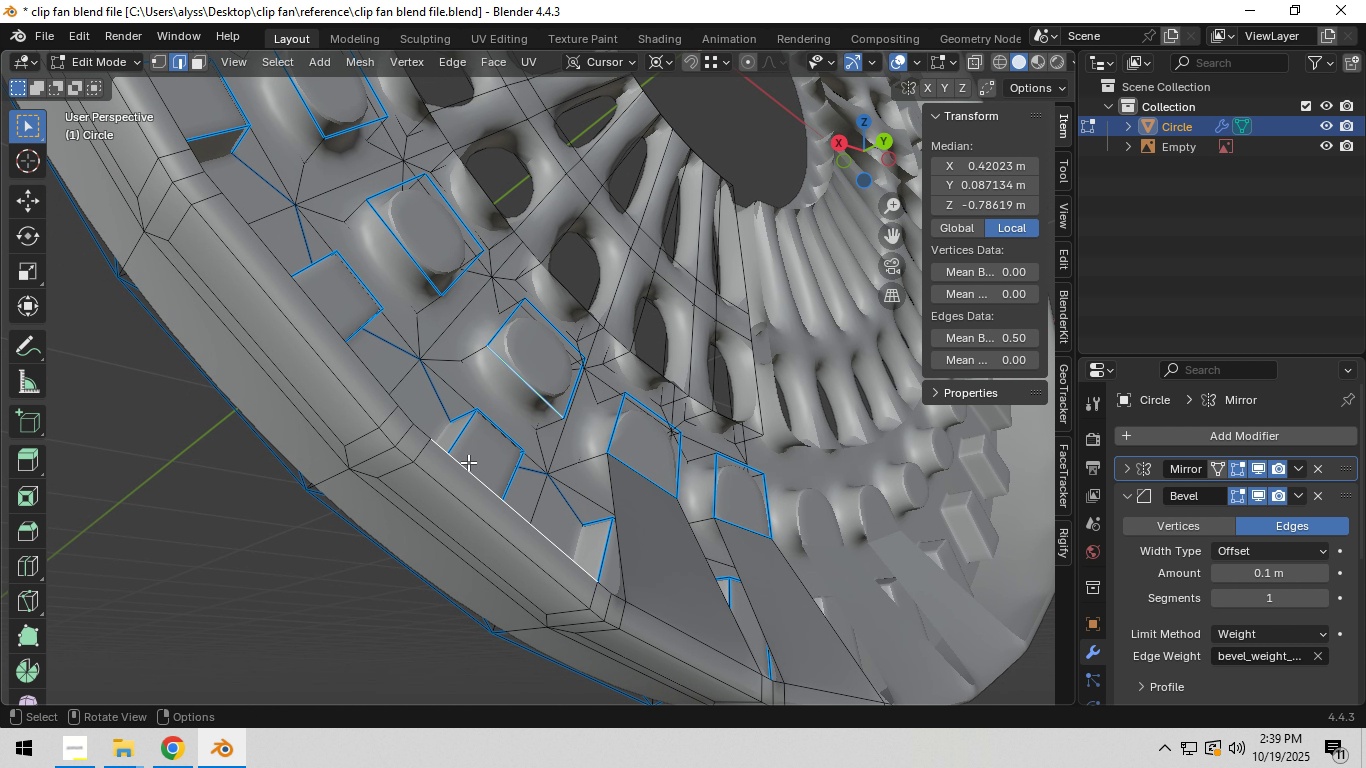 
hold_key(key=ShiftLeft, duration=0.83)
 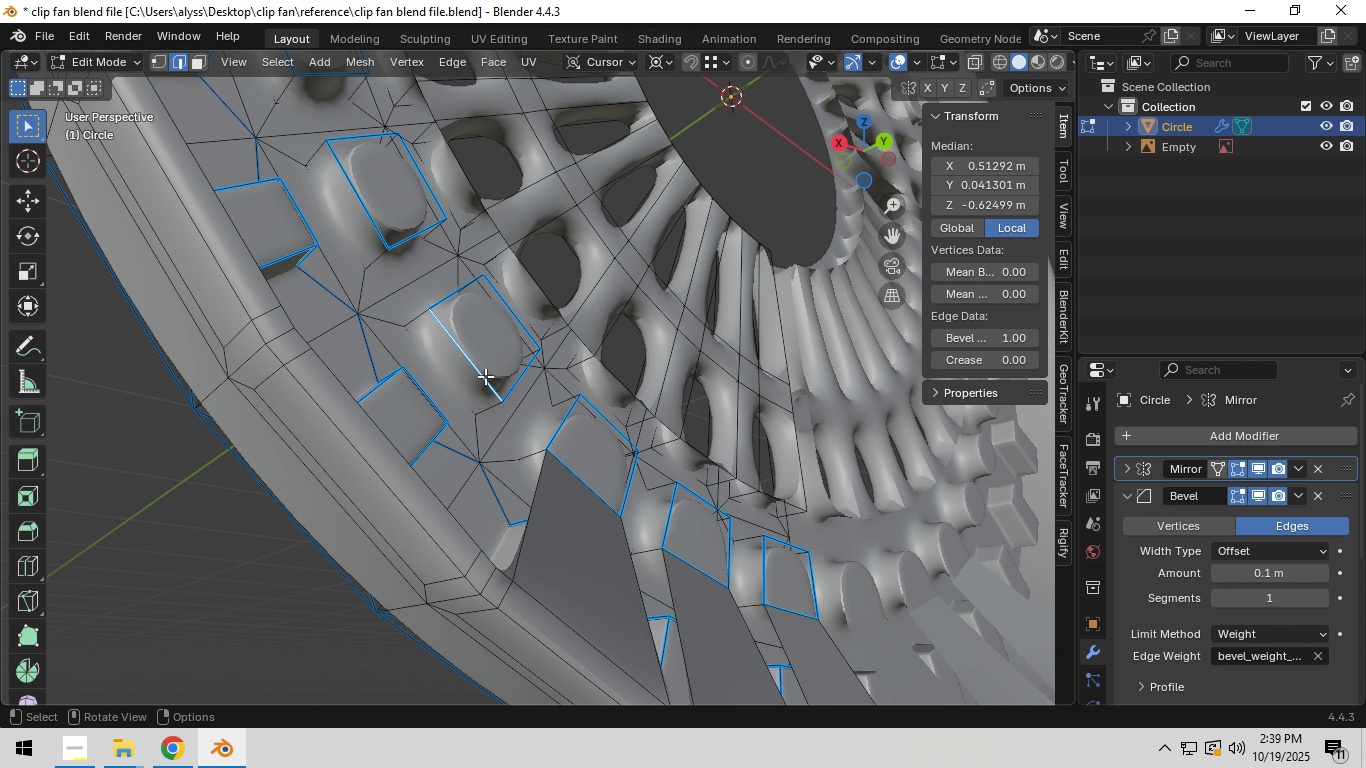 
left_click([485, 376])
 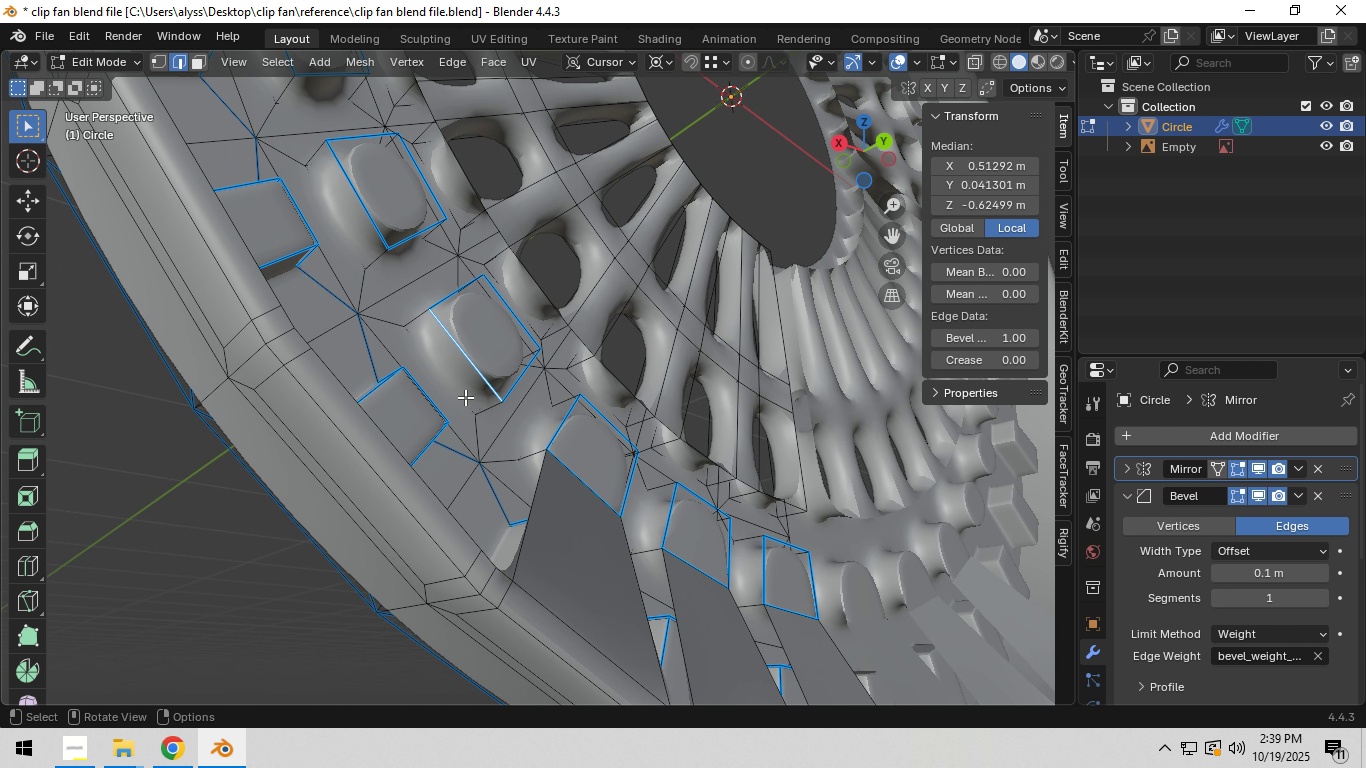 
hold_key(key=ShiftLeft, duration=0.63)
left_click([387, 442])
 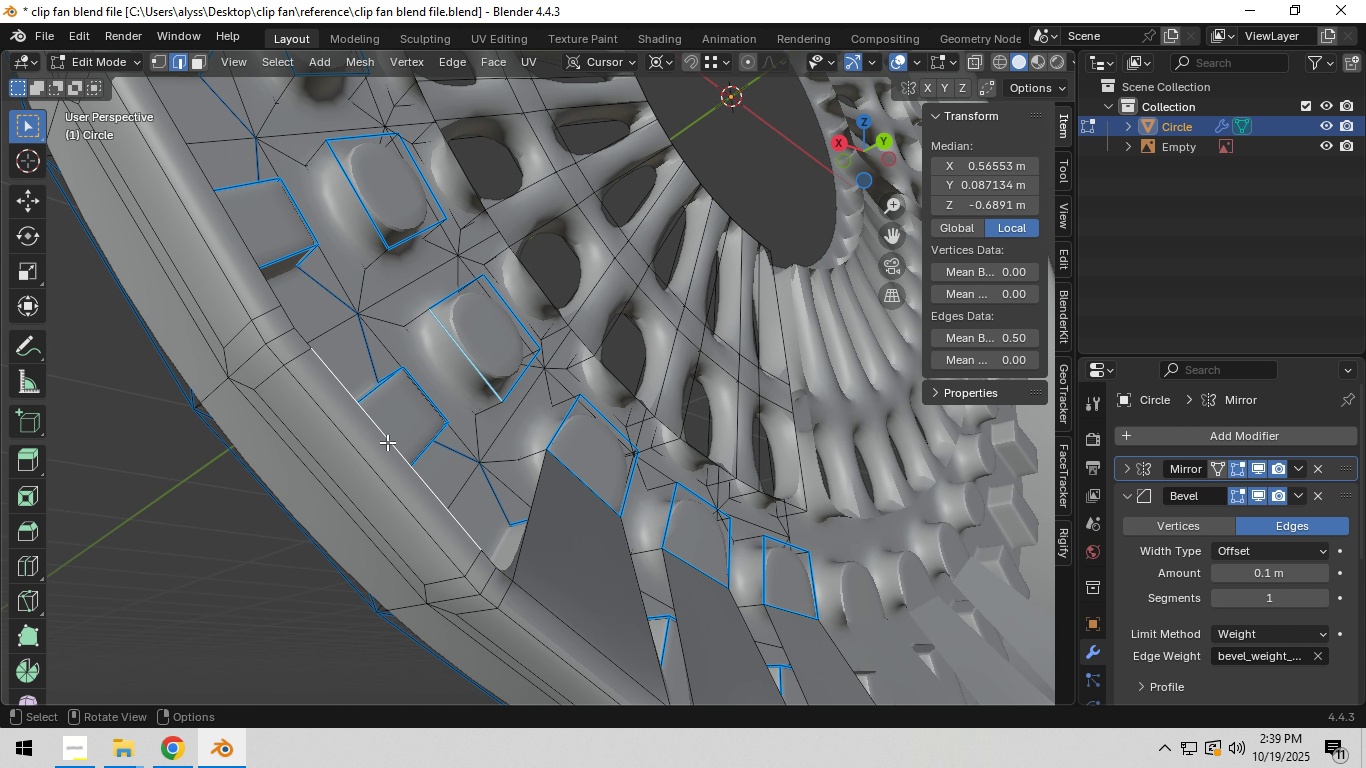 
key(F)
 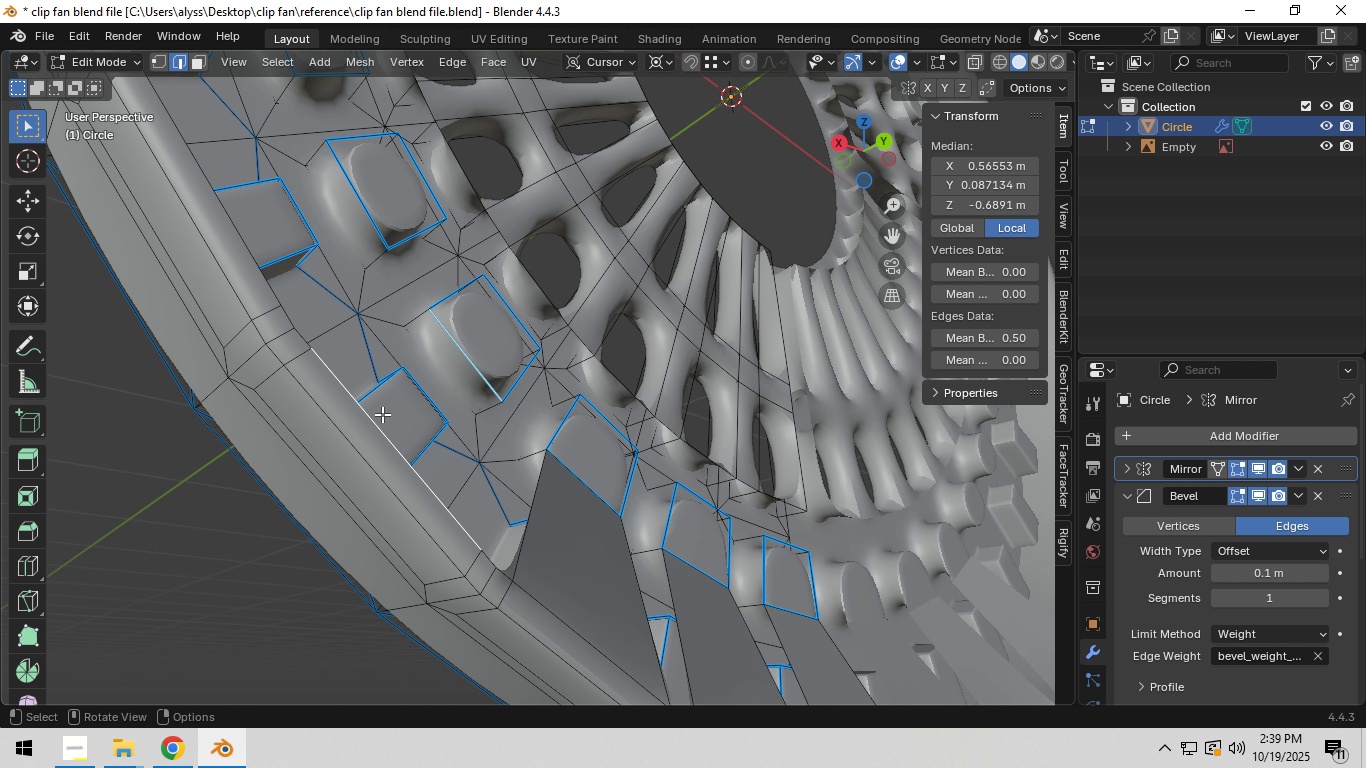 
hold_key(key=ShiftLeft, duration=0.94)
 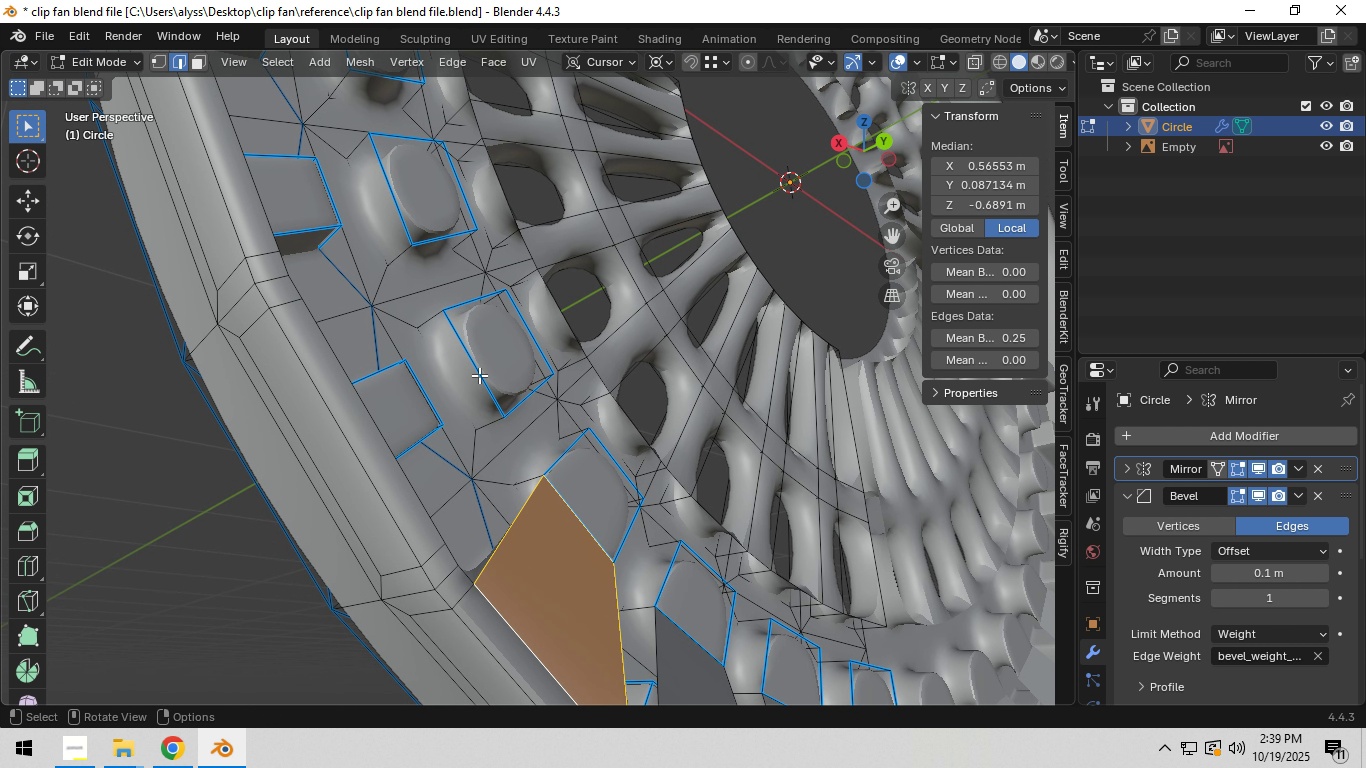 
left_click([479, 375])
 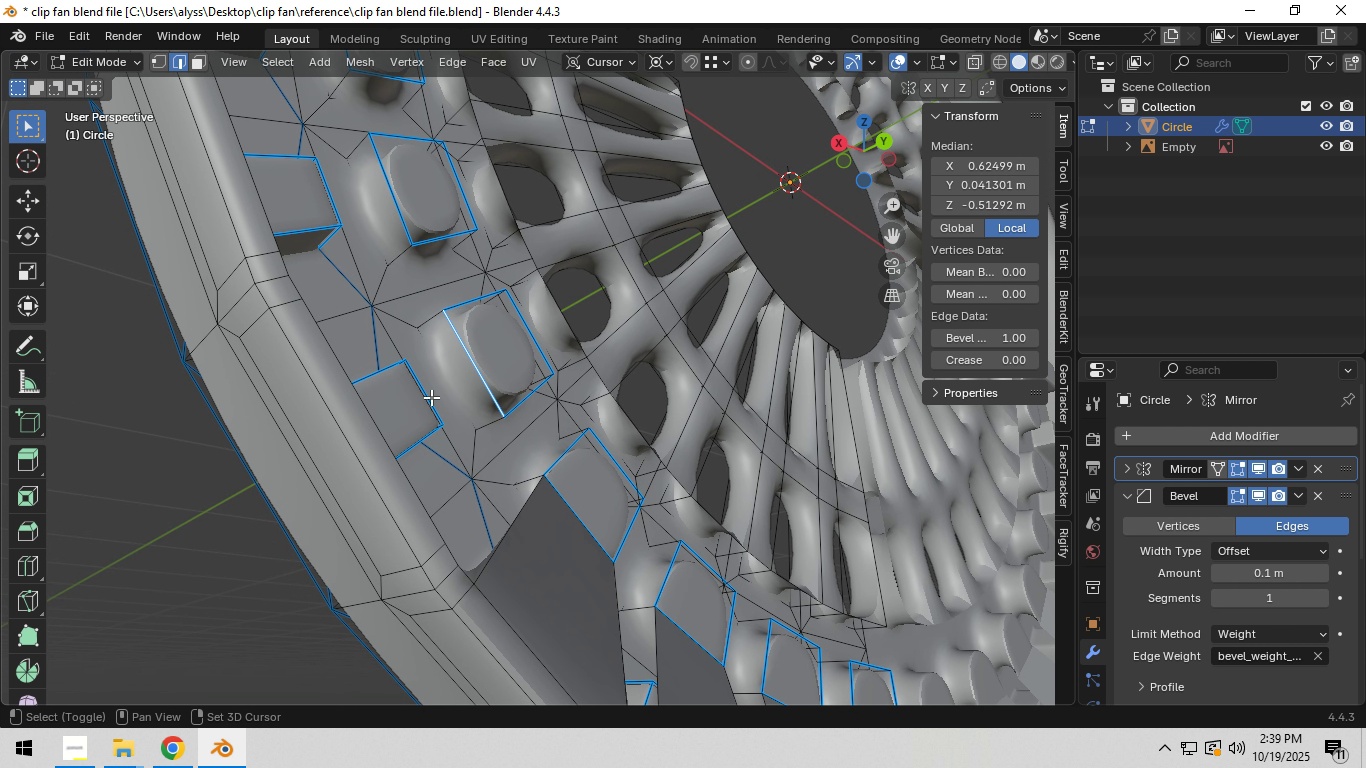 
hold_key(key=ShiftLeft, duration=0.64)
left_click([369, 420])
 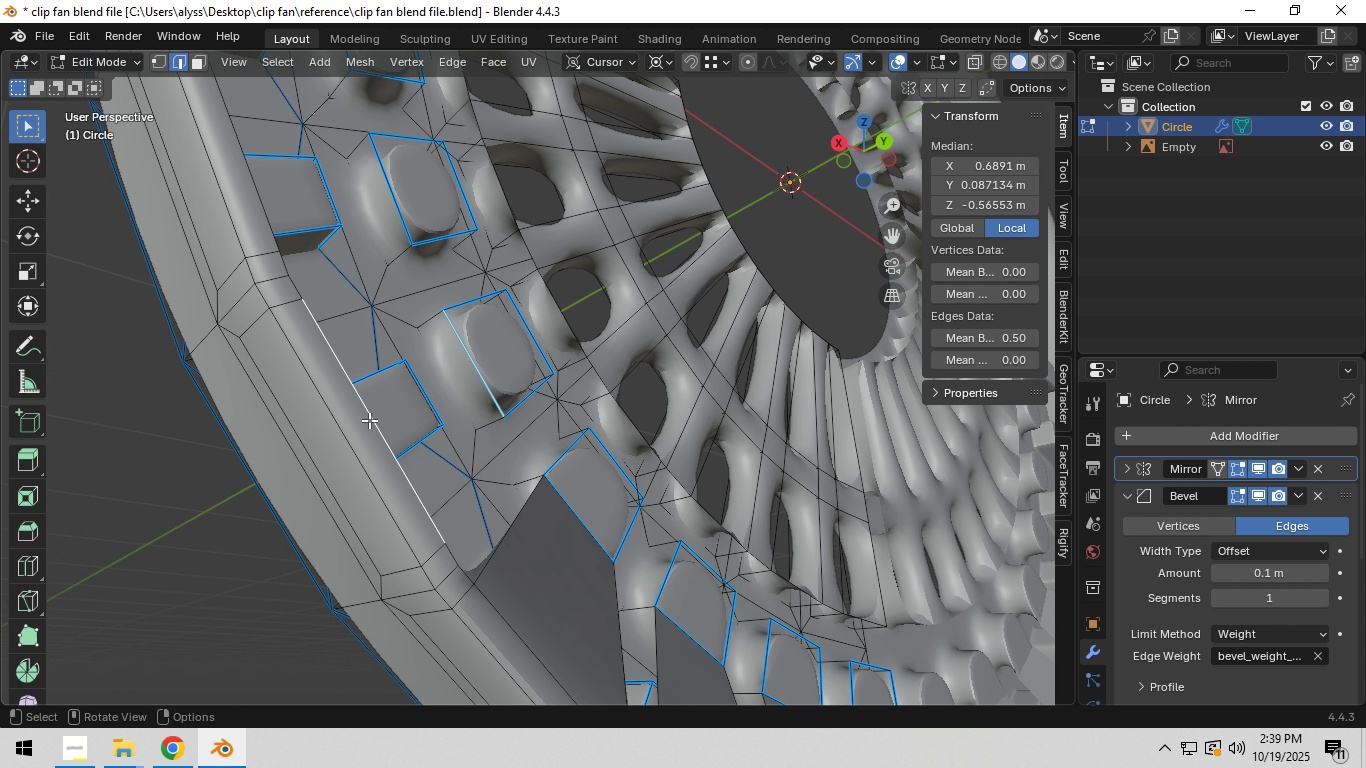 
key(F)
 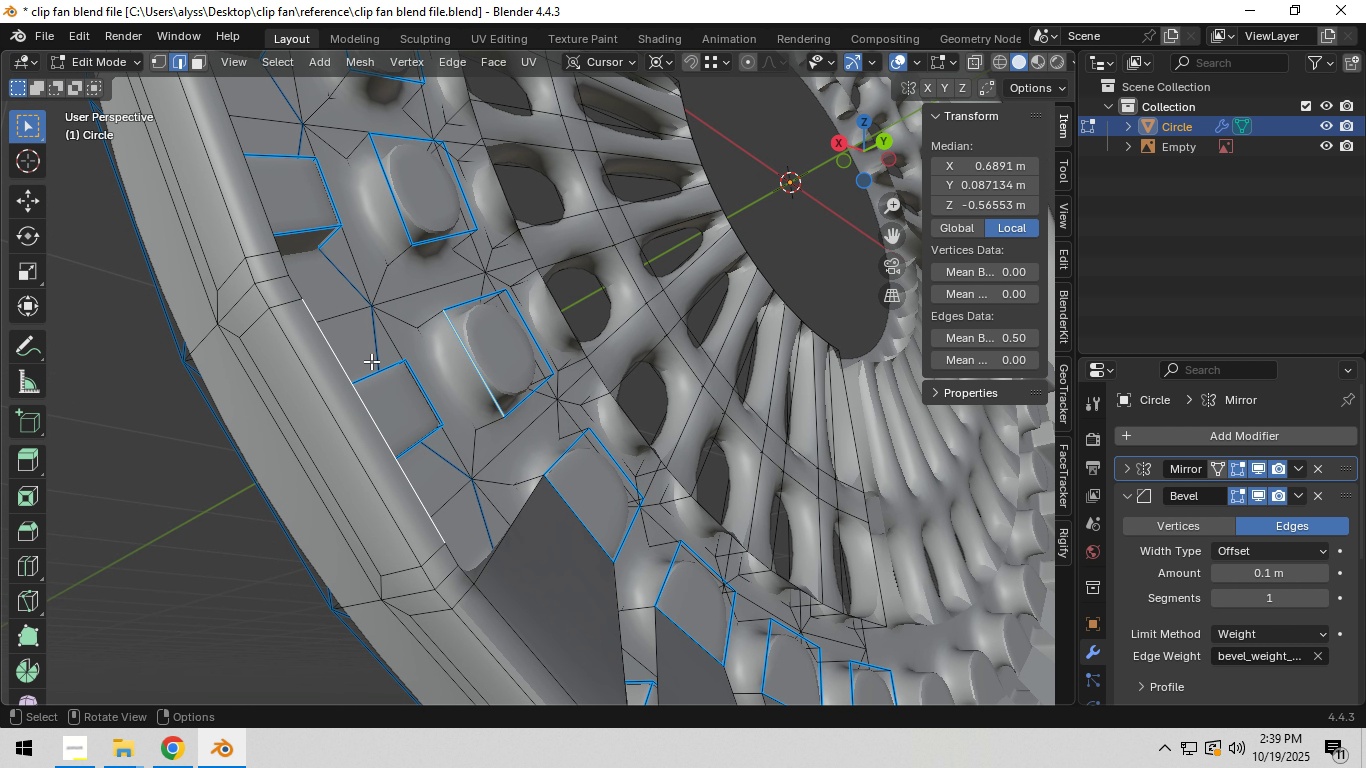 
hold_key(key=ShiftLeft, duration=1.01)
 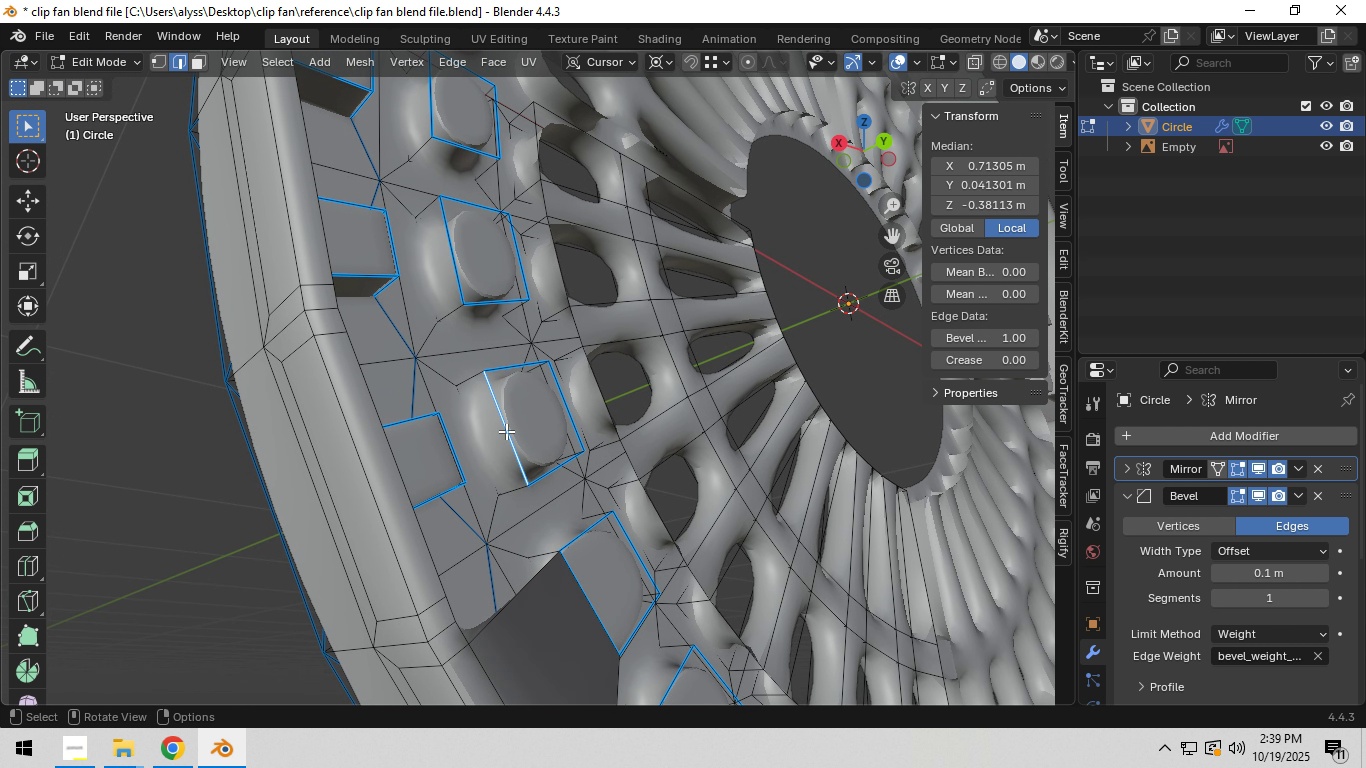 
left_click([506, 431])
 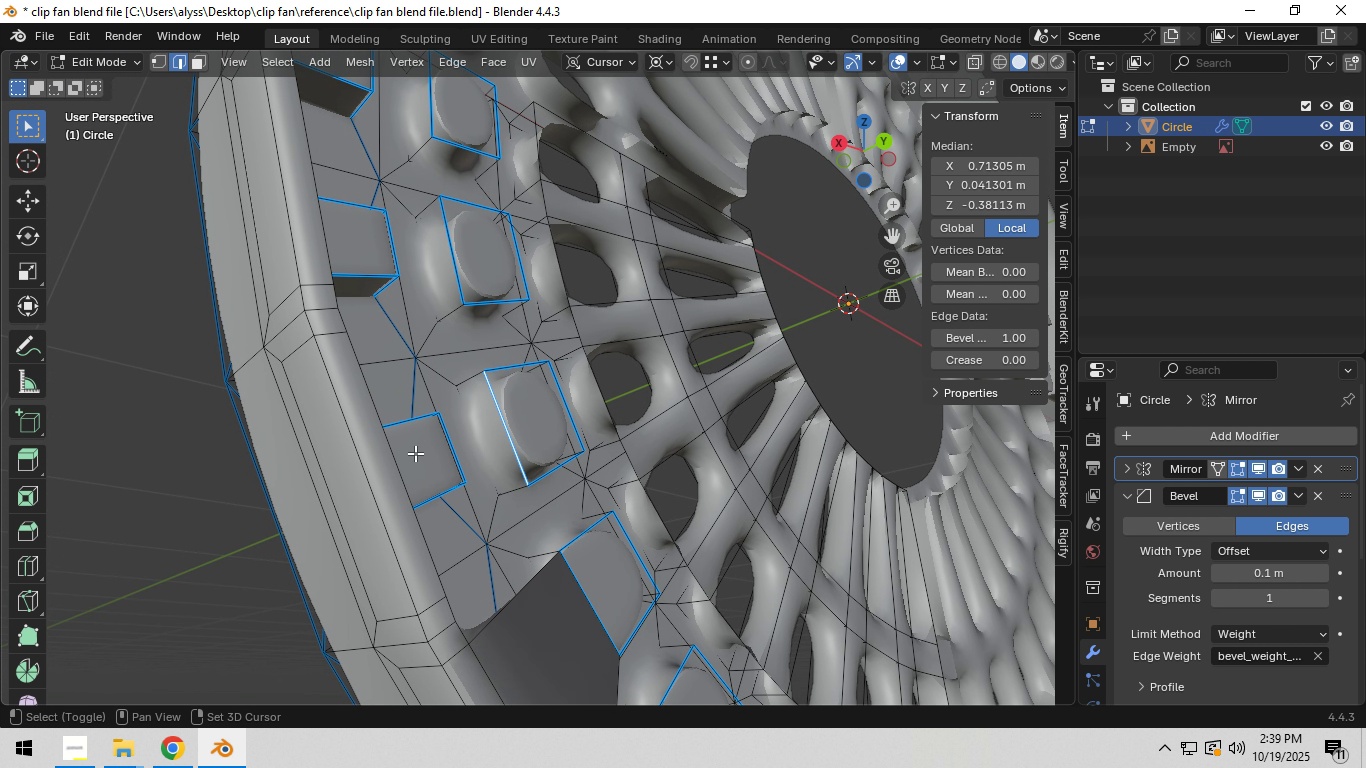 
hold_key(key=ShiftLeft, duration=0.62)
left_click([394, 458])
 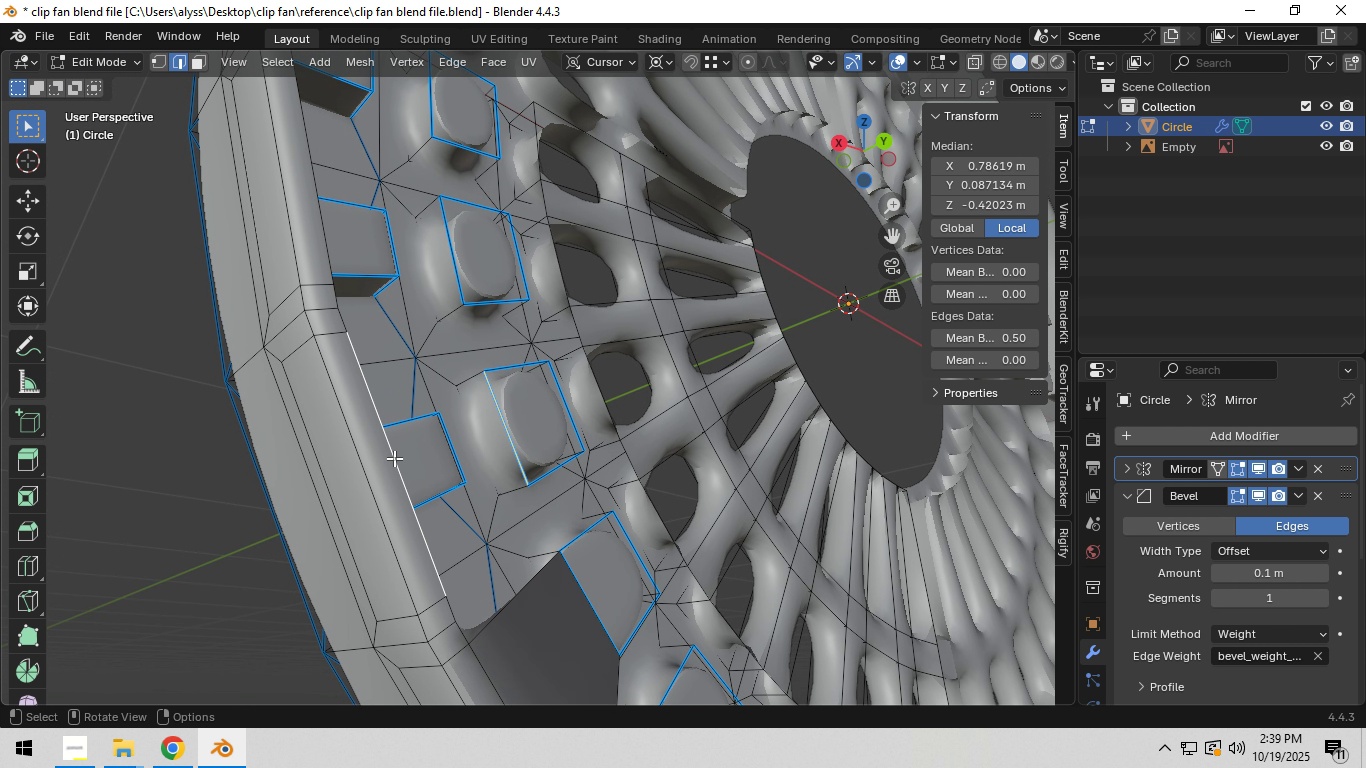 
key(F)
 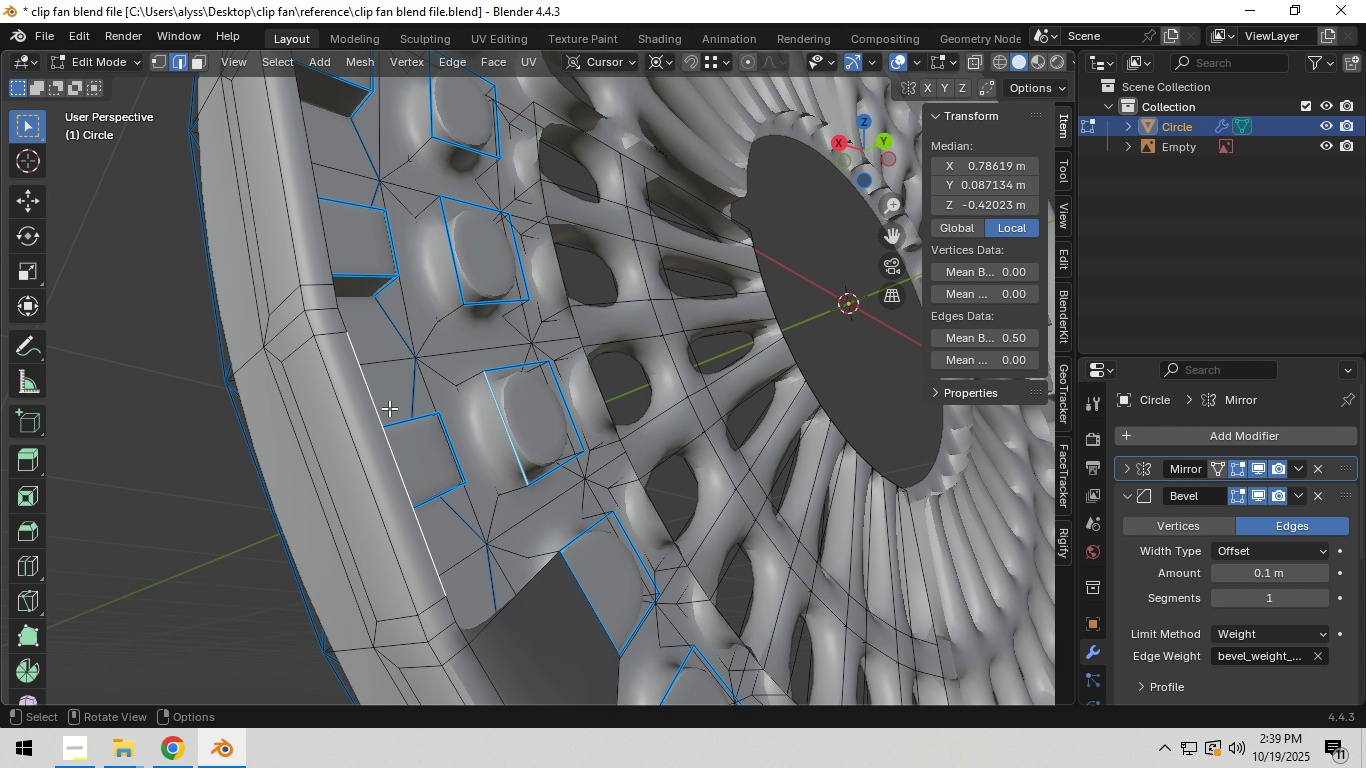 
hold_key(key=ShiftLeft, duration=0.83)
 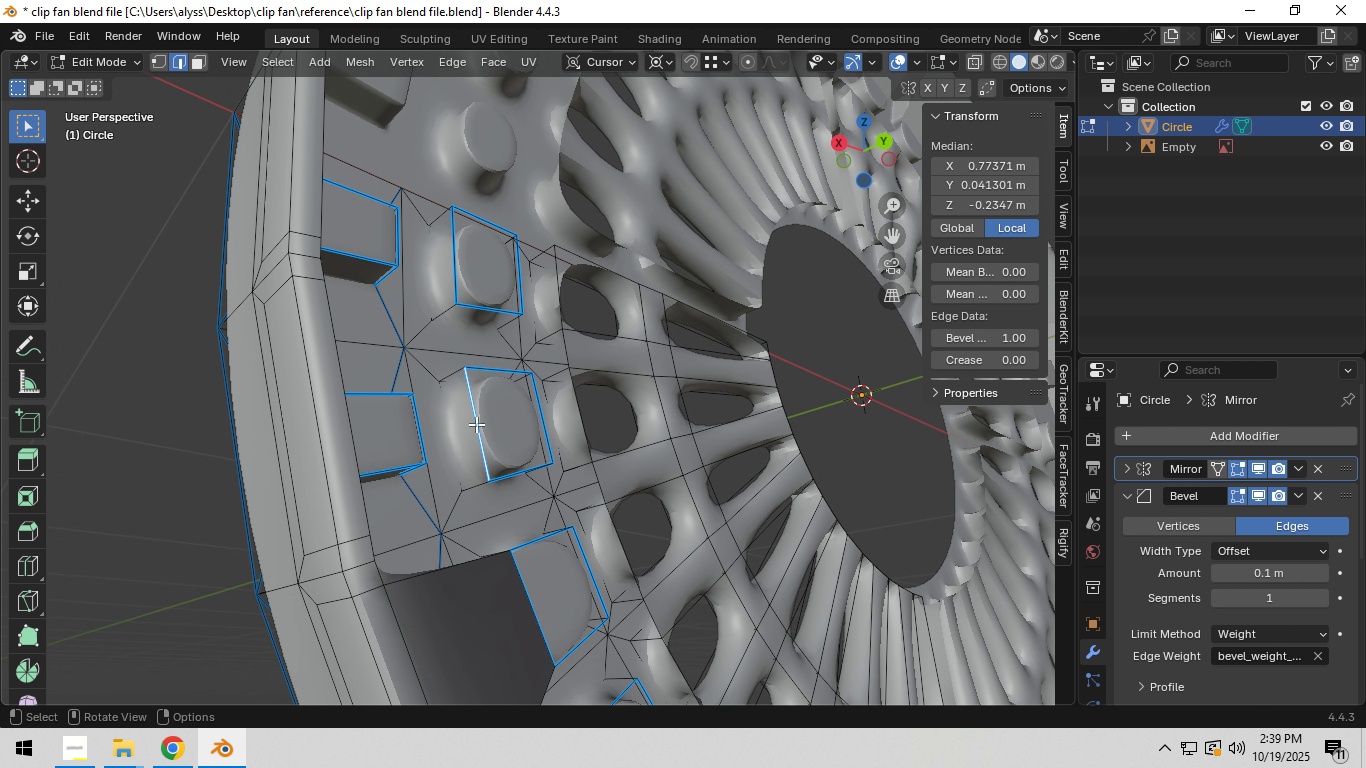 
left_click([476, 424])
 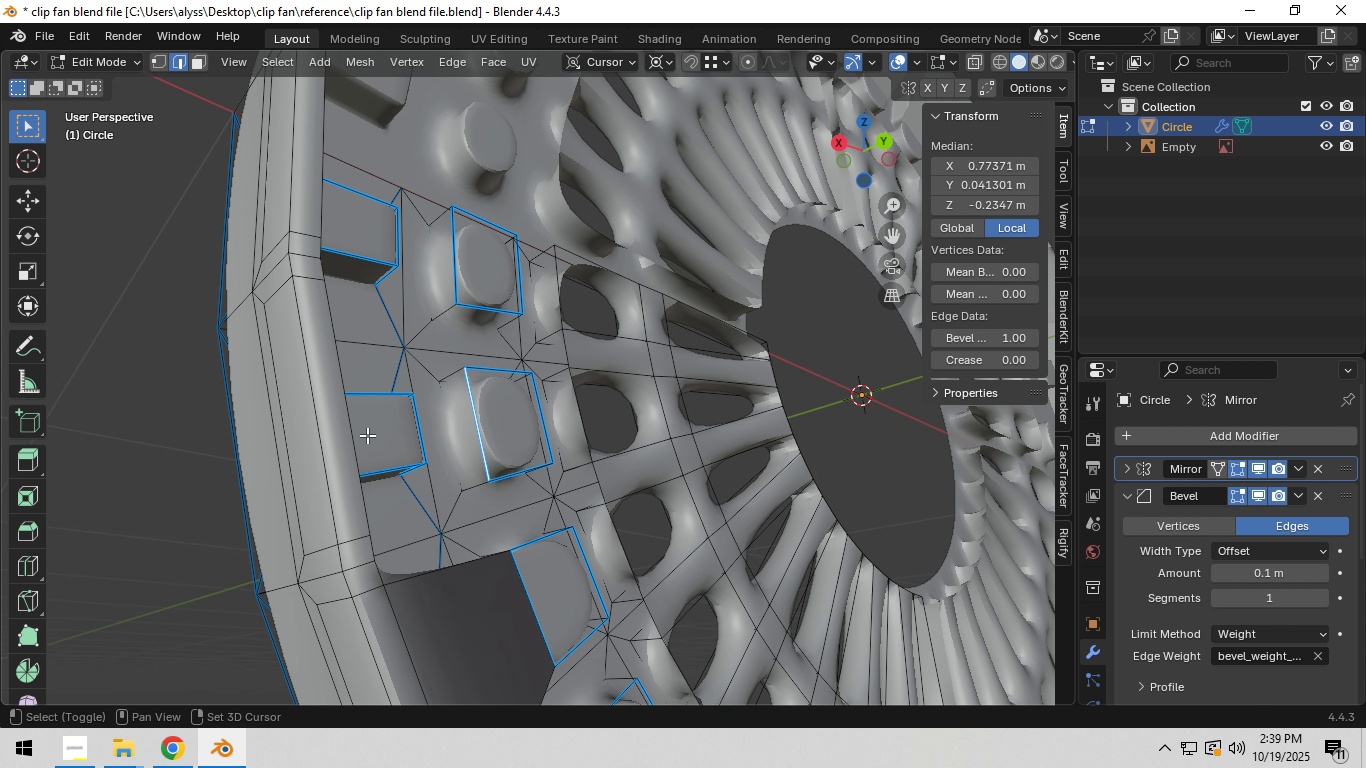 
hold_key(key=ShiftLeft, duration=0.47)
left_click([352, 433])
 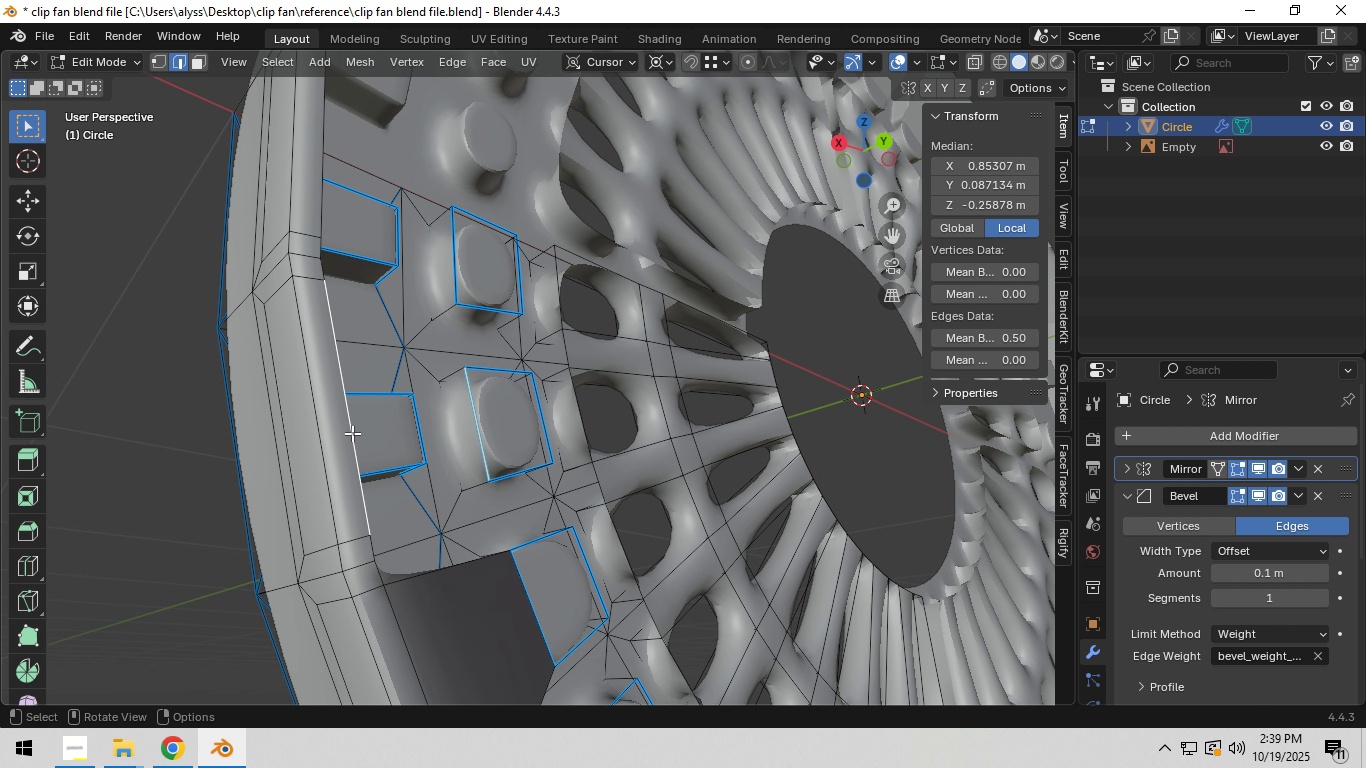 
key(F)
 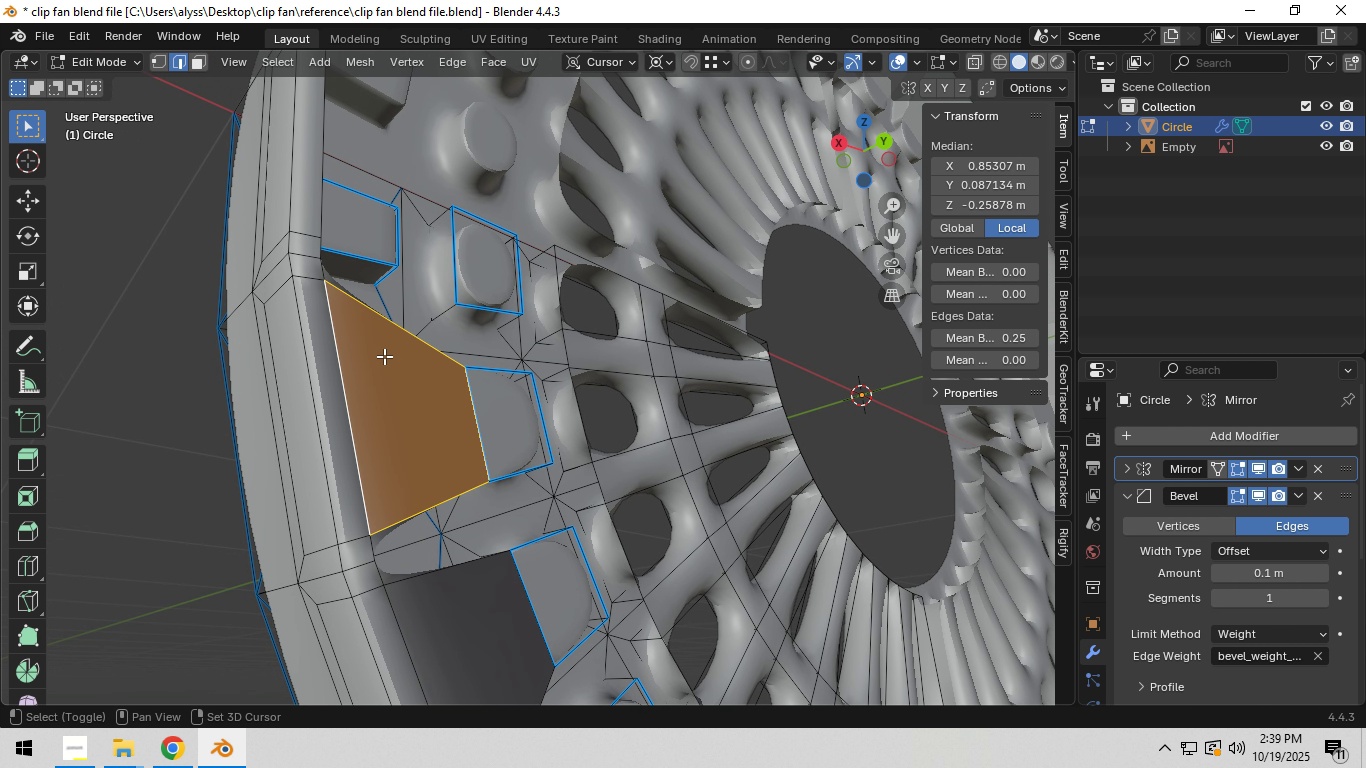 
hold_key(key=ShiftLeft, duration=0.73)
 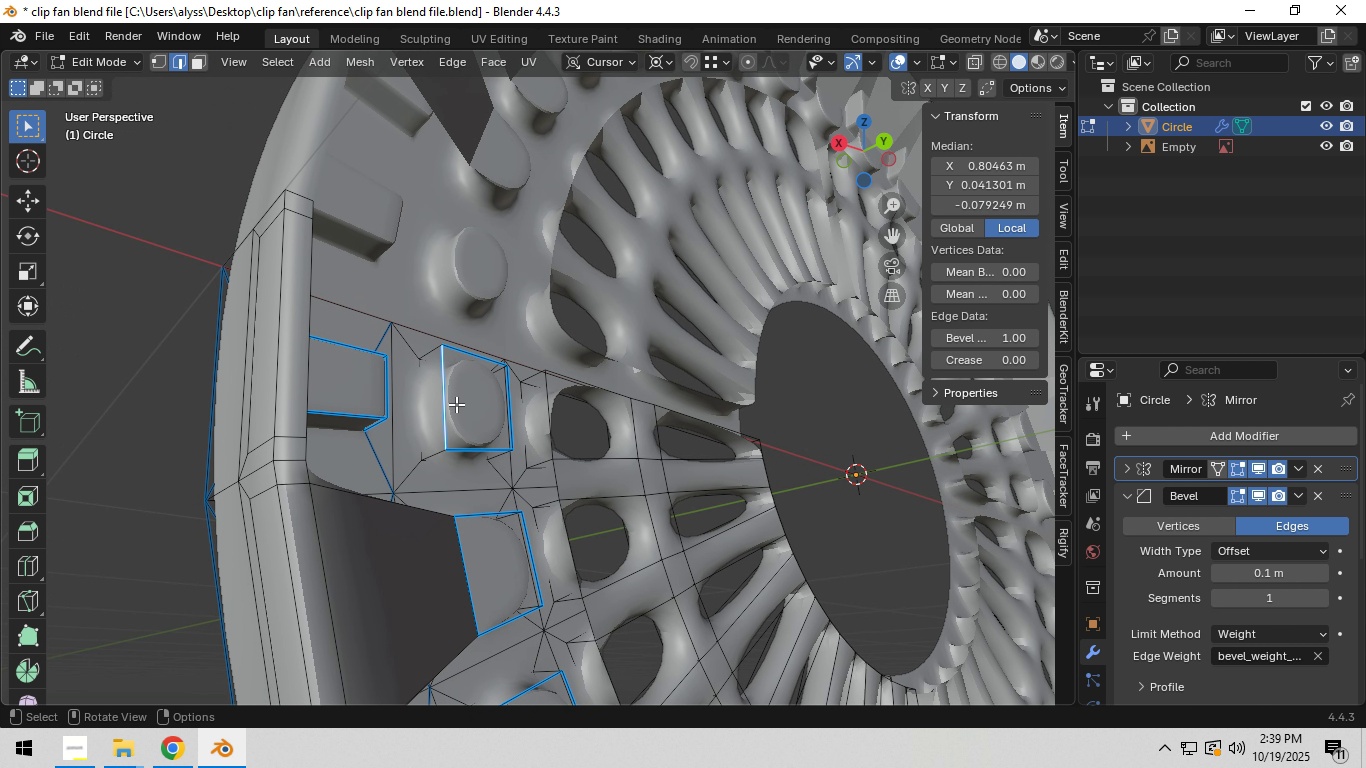 
left_click([456, 404])
 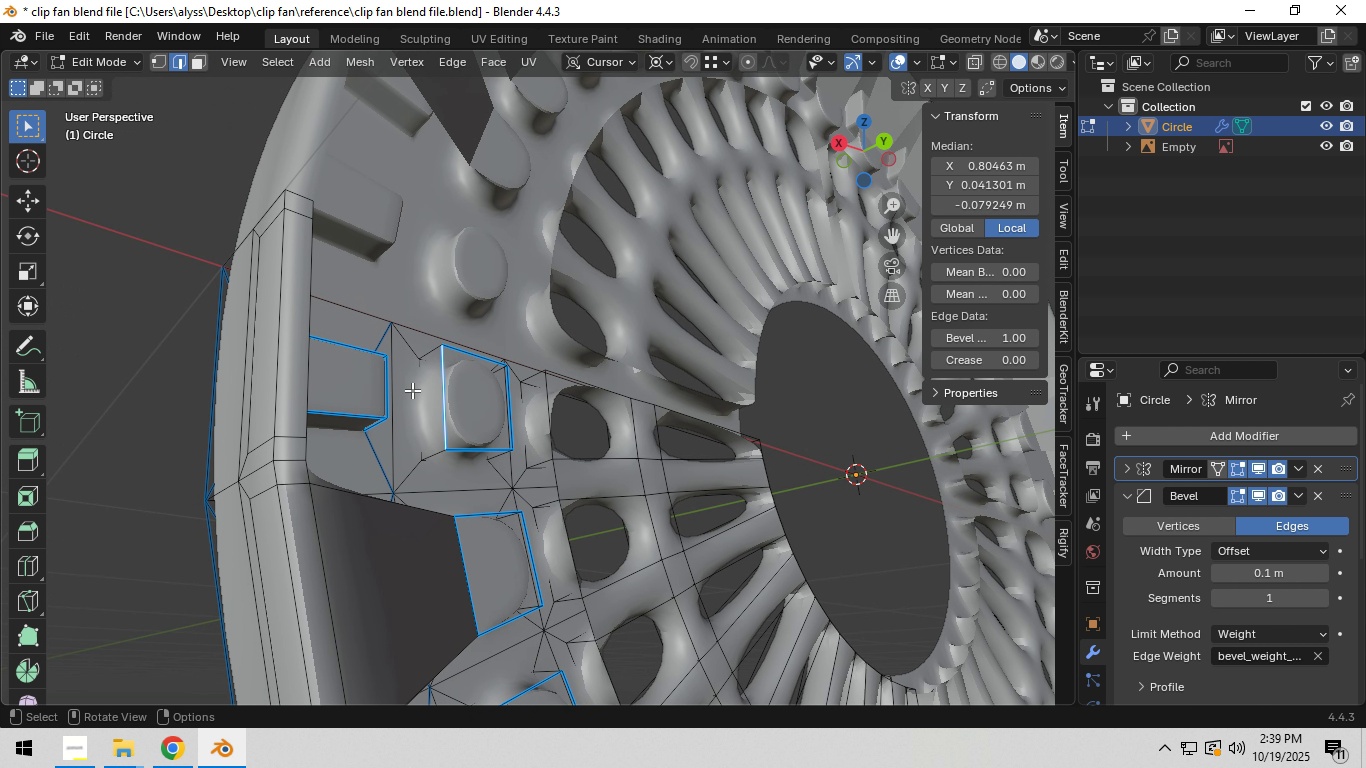 
hold_key(key=ShiftLeft, duration=0.68)
left_click([306, 342])
 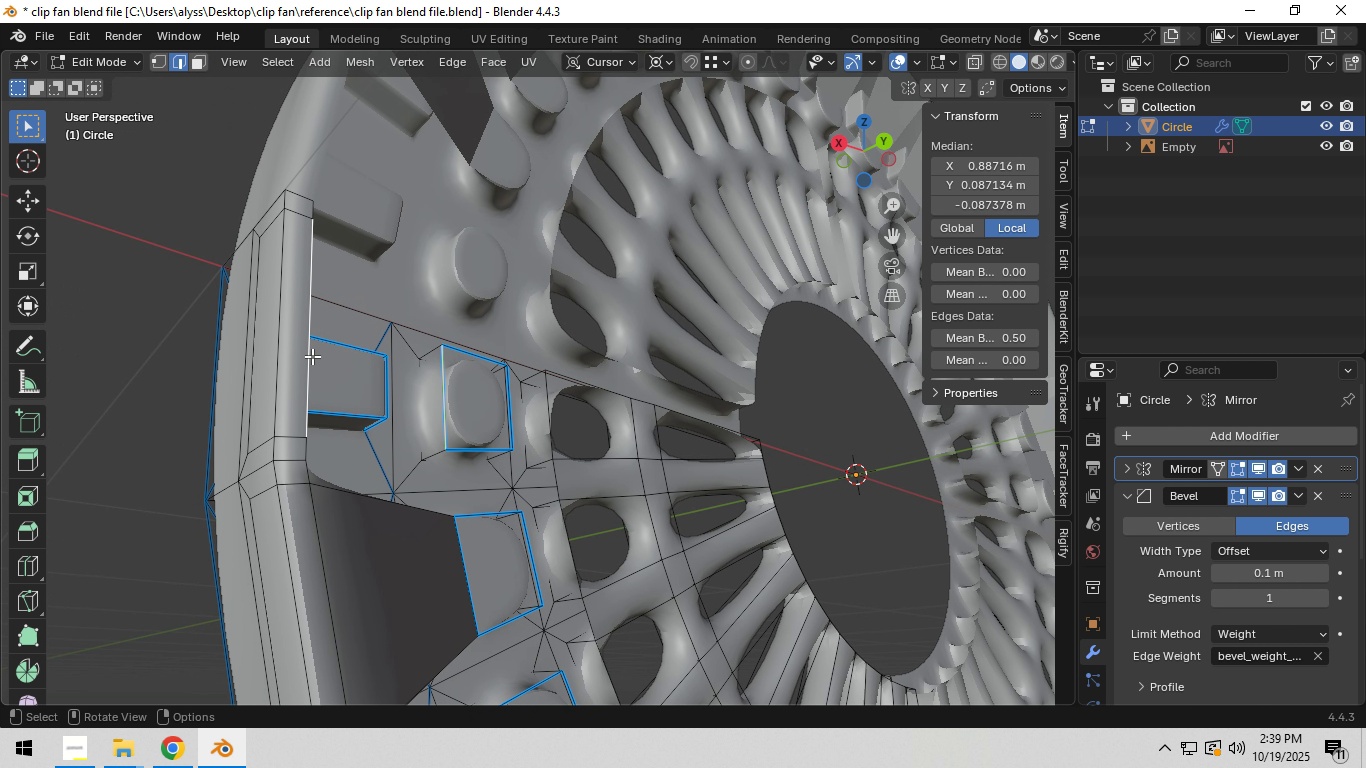 
key(F)
 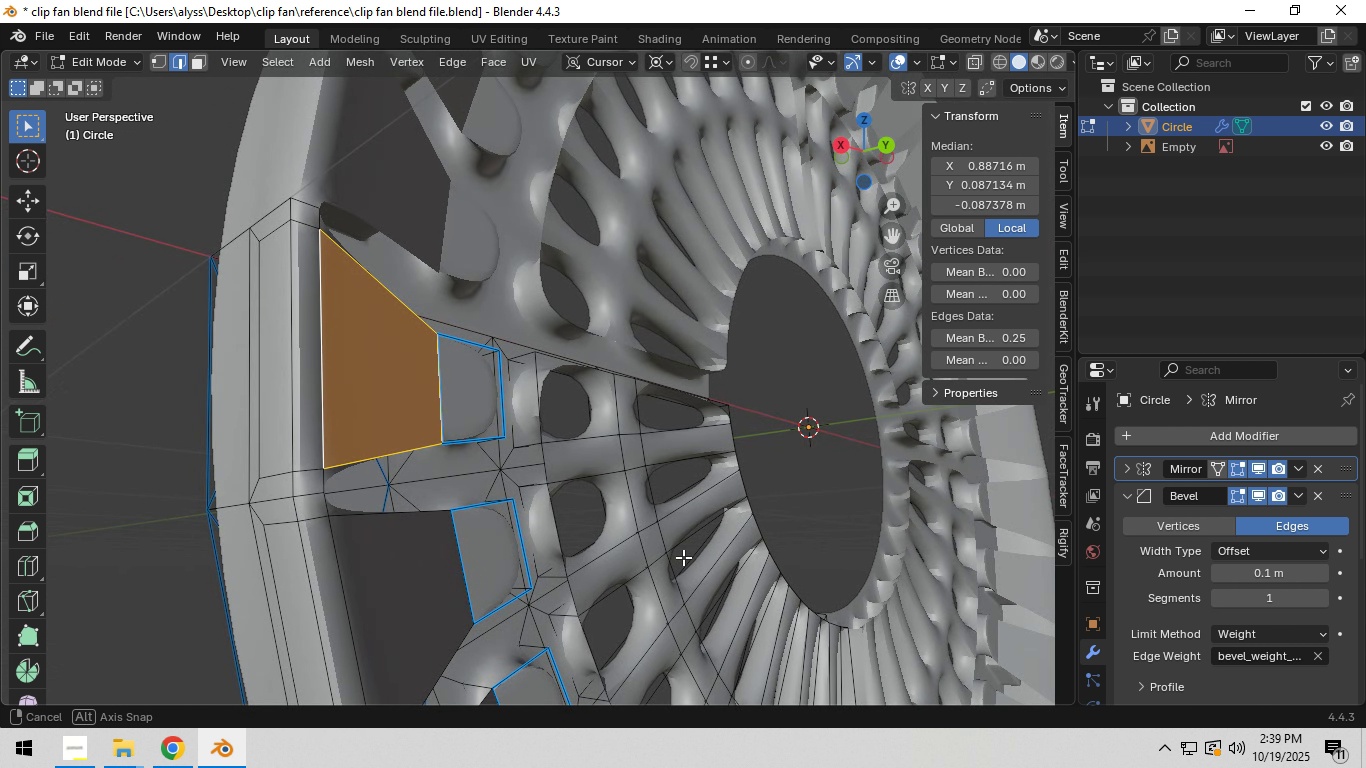 
wait(6.24)
 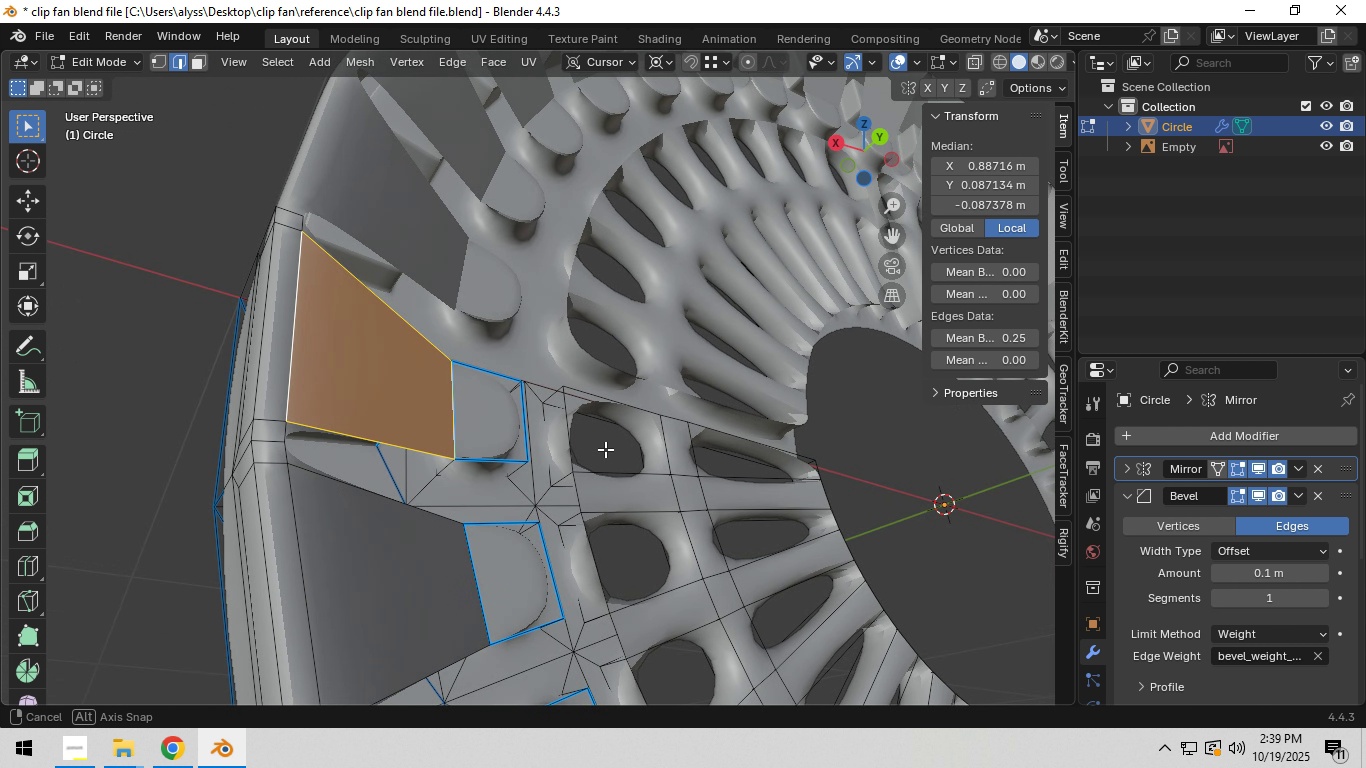 
hold_key(key=ShiftLeft, duration=1.1)
 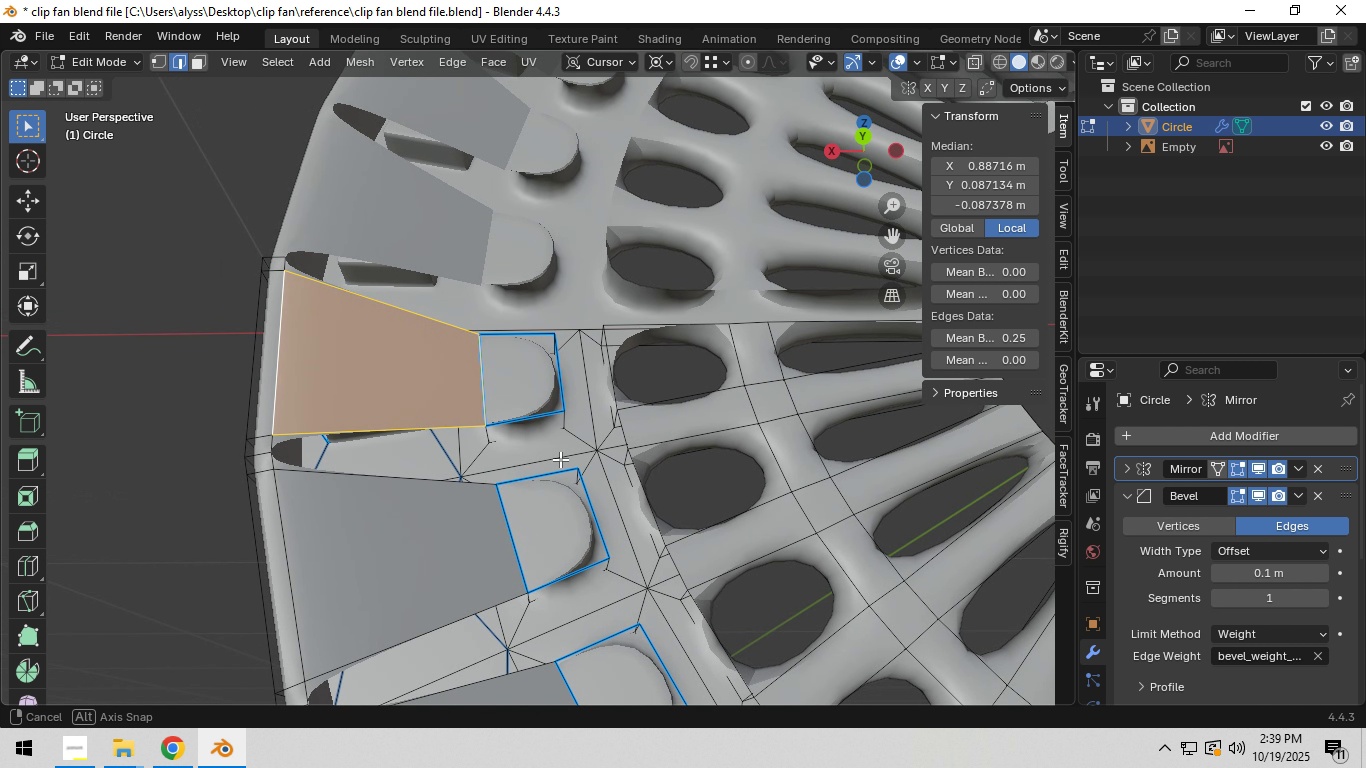 
key(Control+Z)
 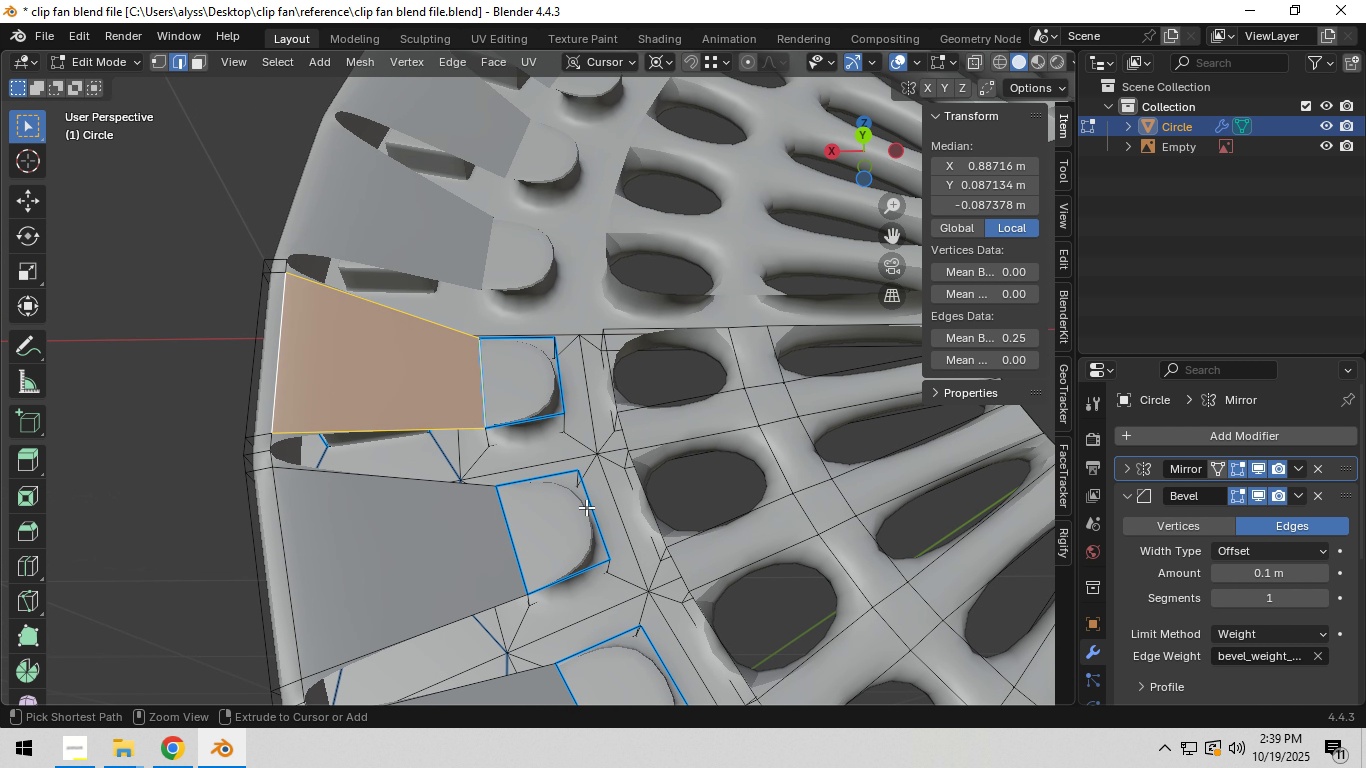 
key(Control+Z)
 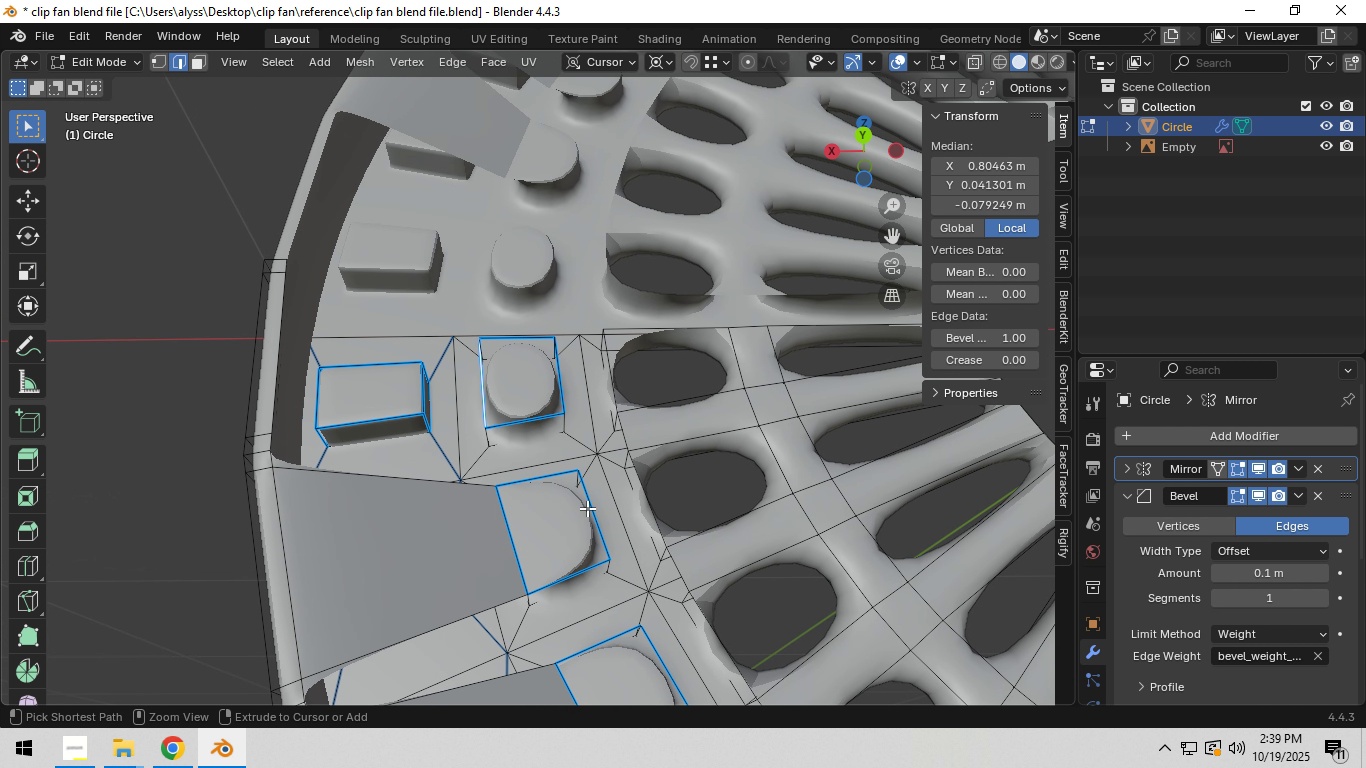 
key(Control+Z)
 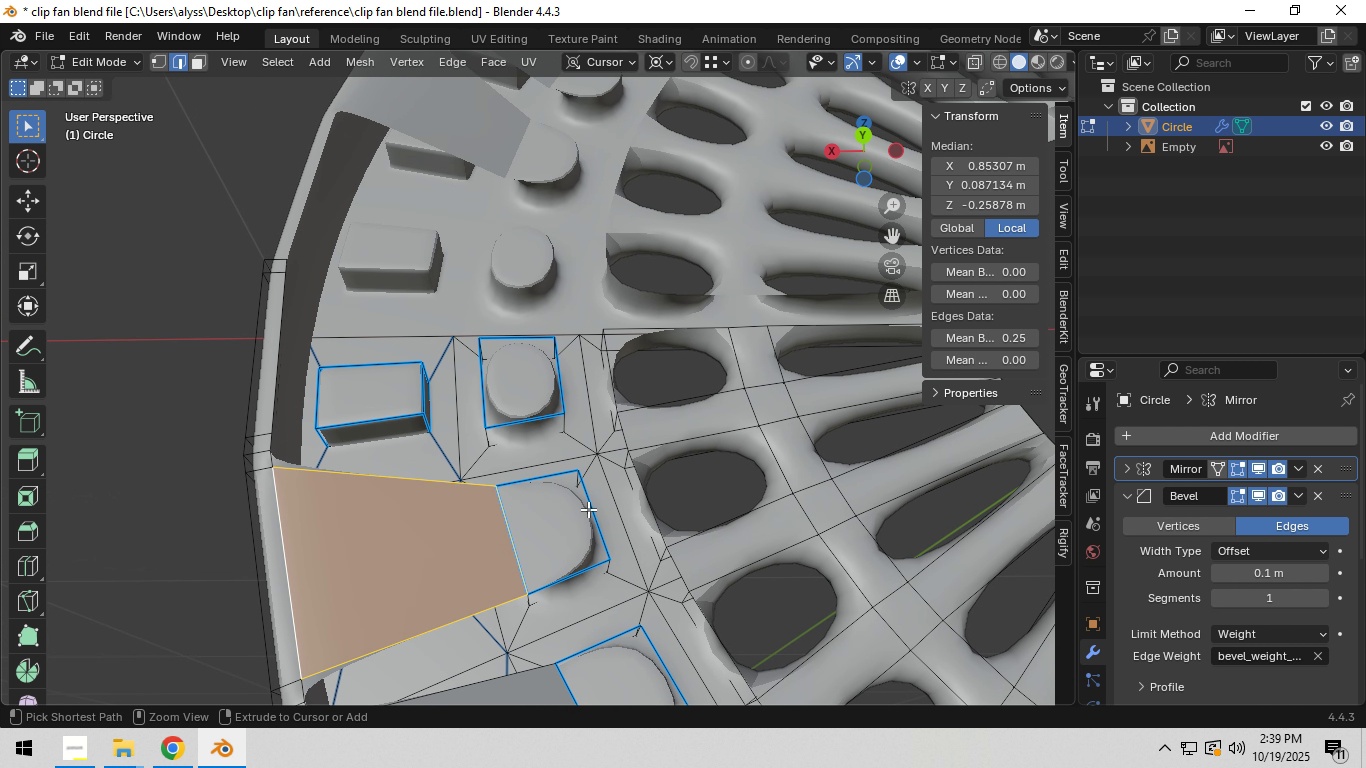 
key(Control+Z)
 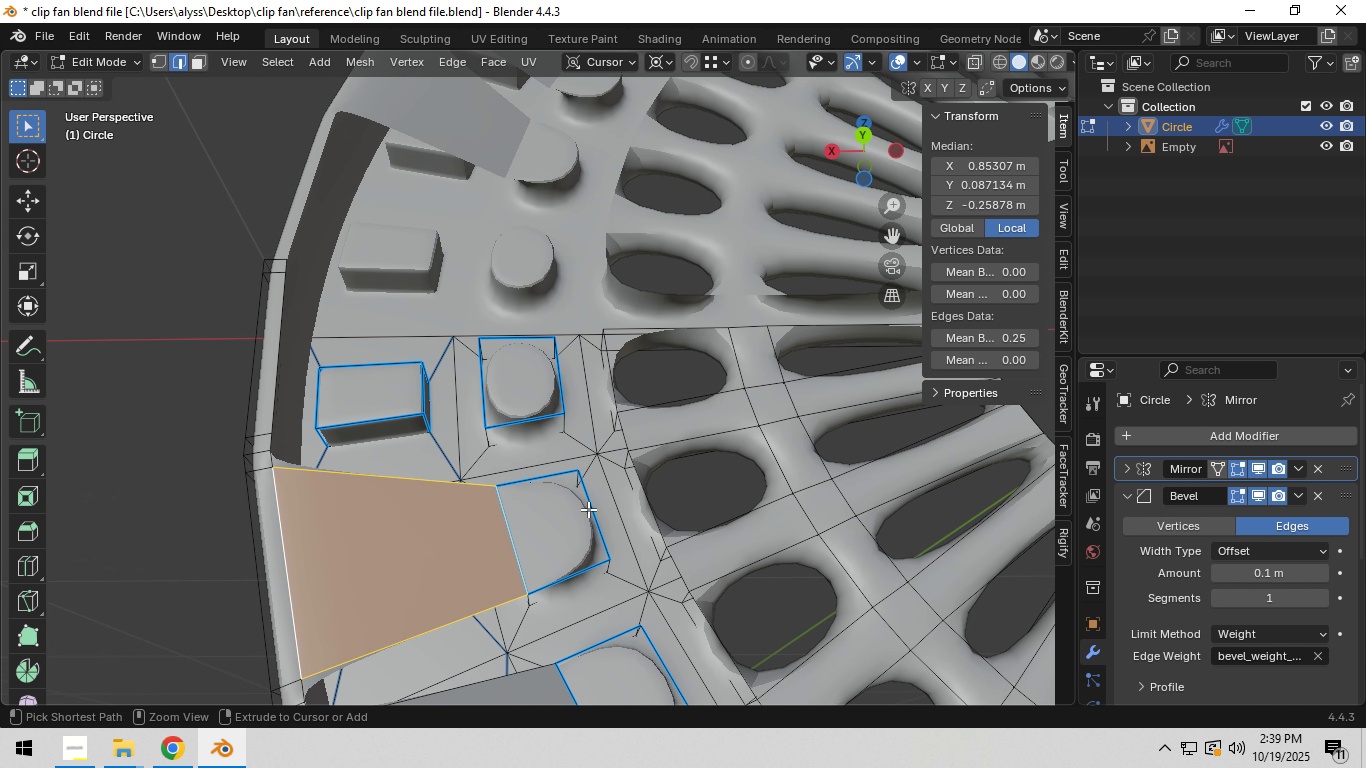 
key(Control+Z)
 